 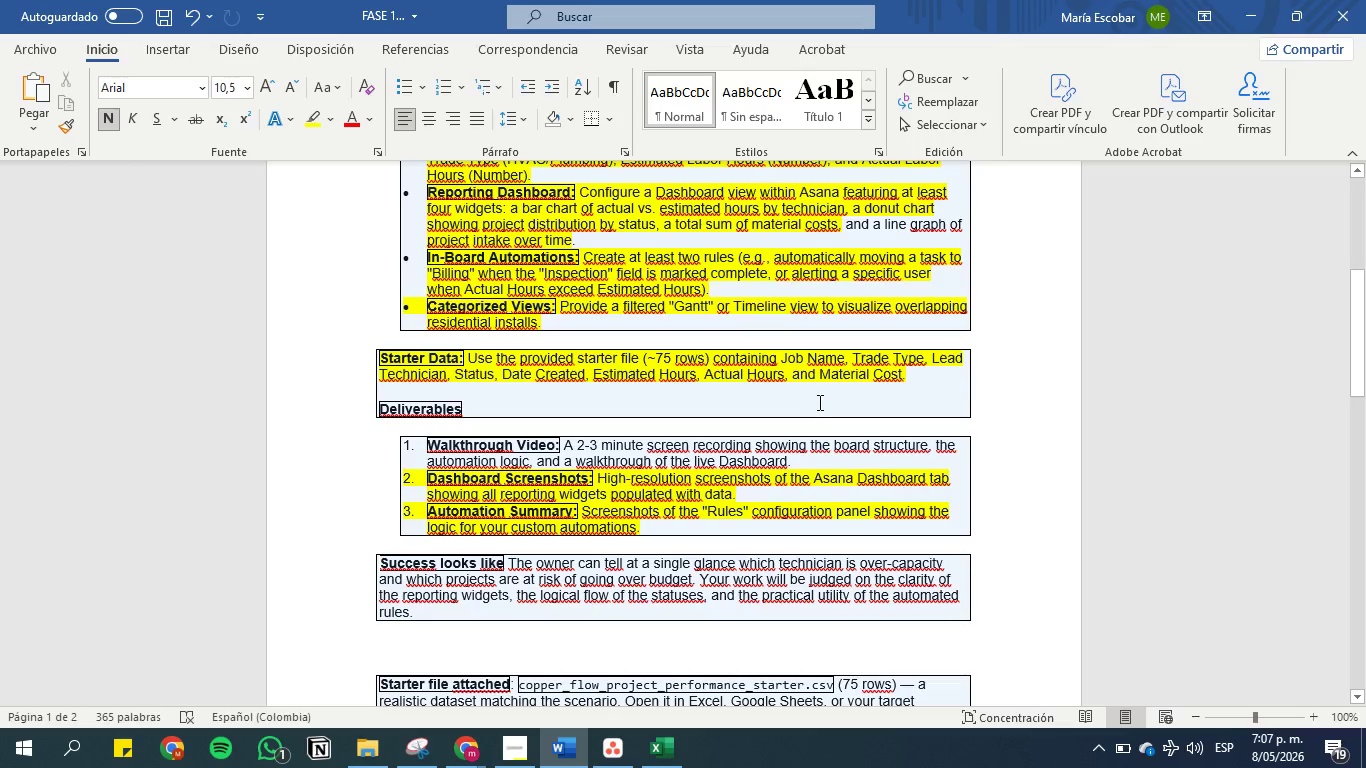 
mouse_move([486, 733])
 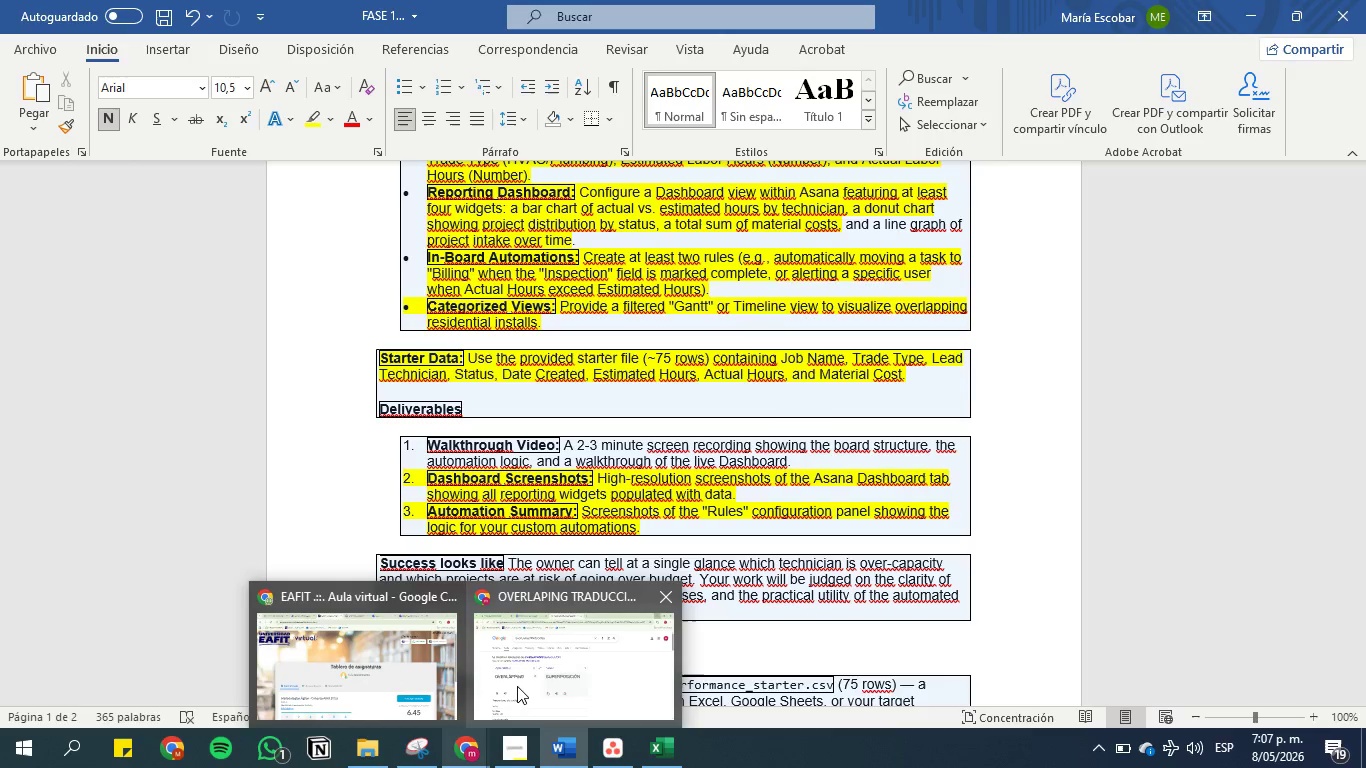 
left_click([518, 685])
 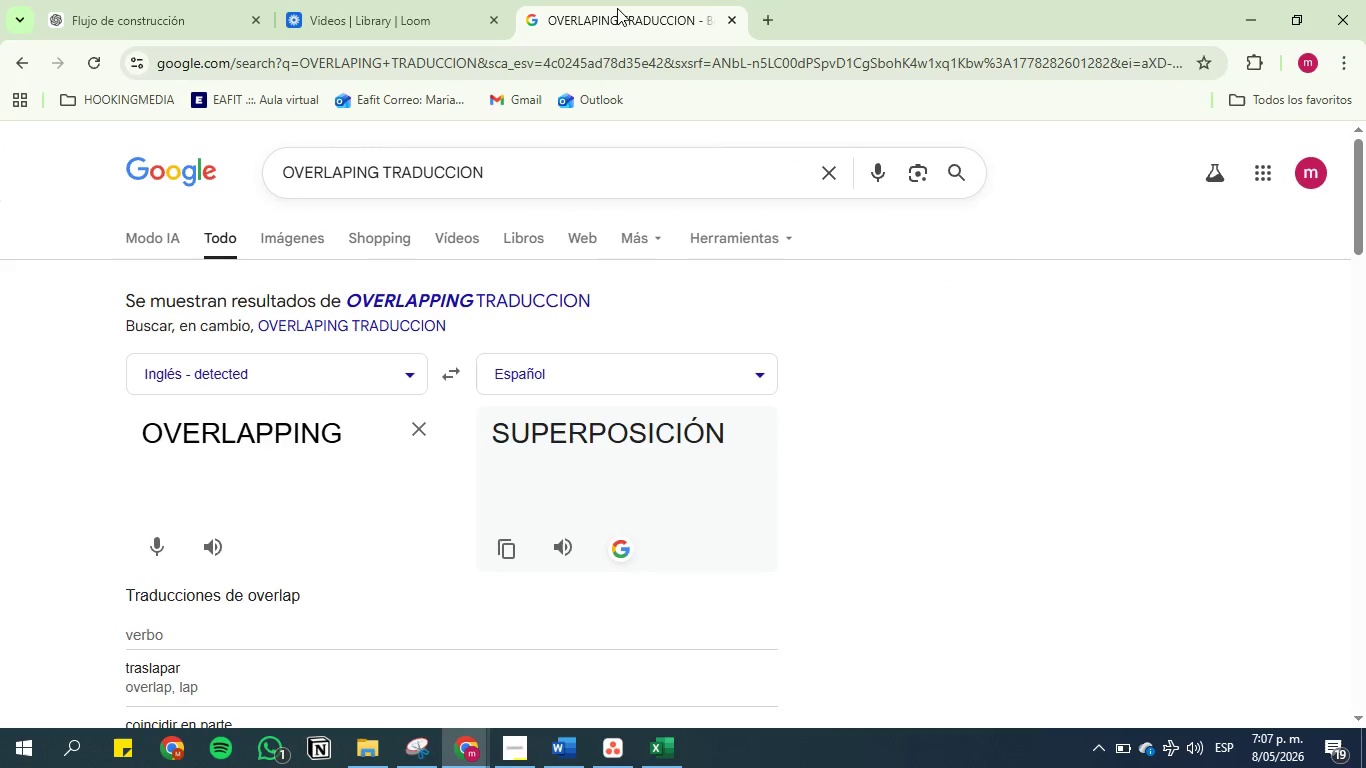 
left_click([343, 0])
 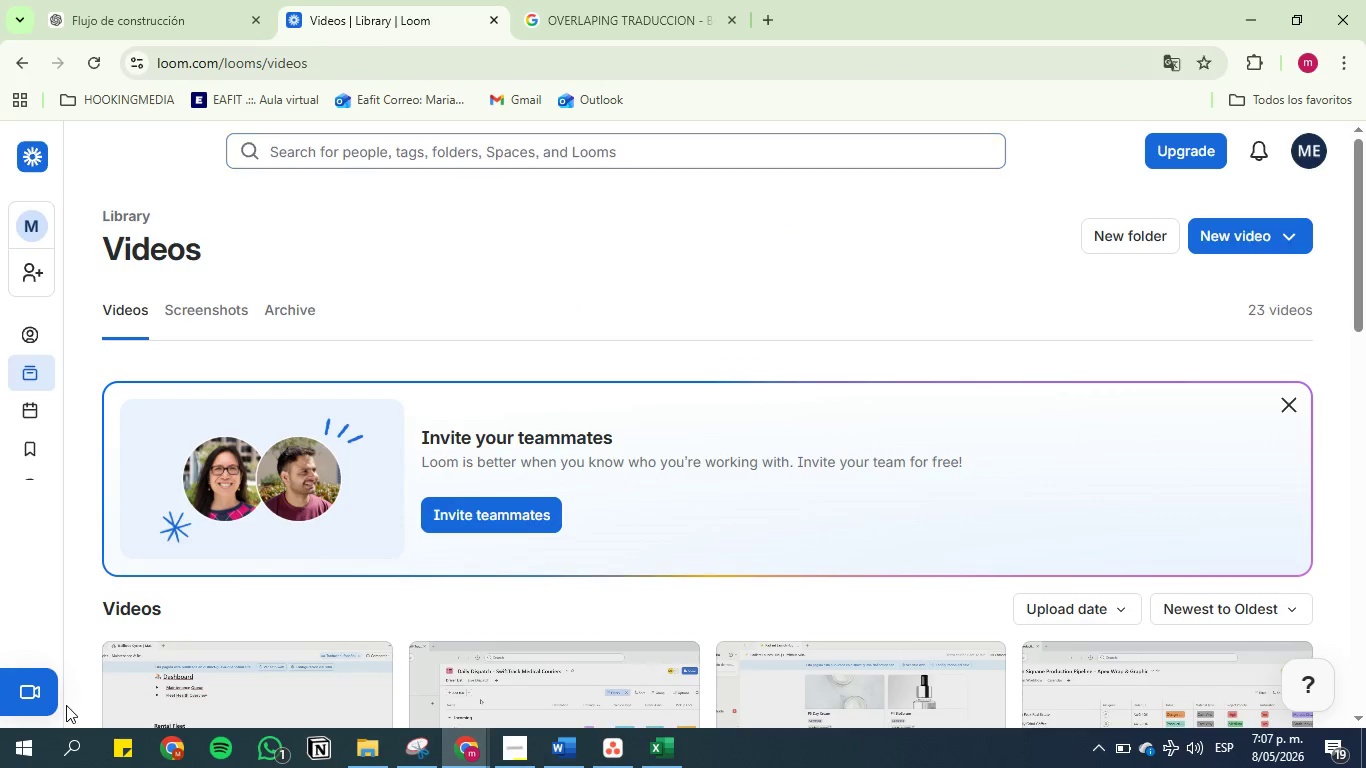 
left_click([23, 691])
 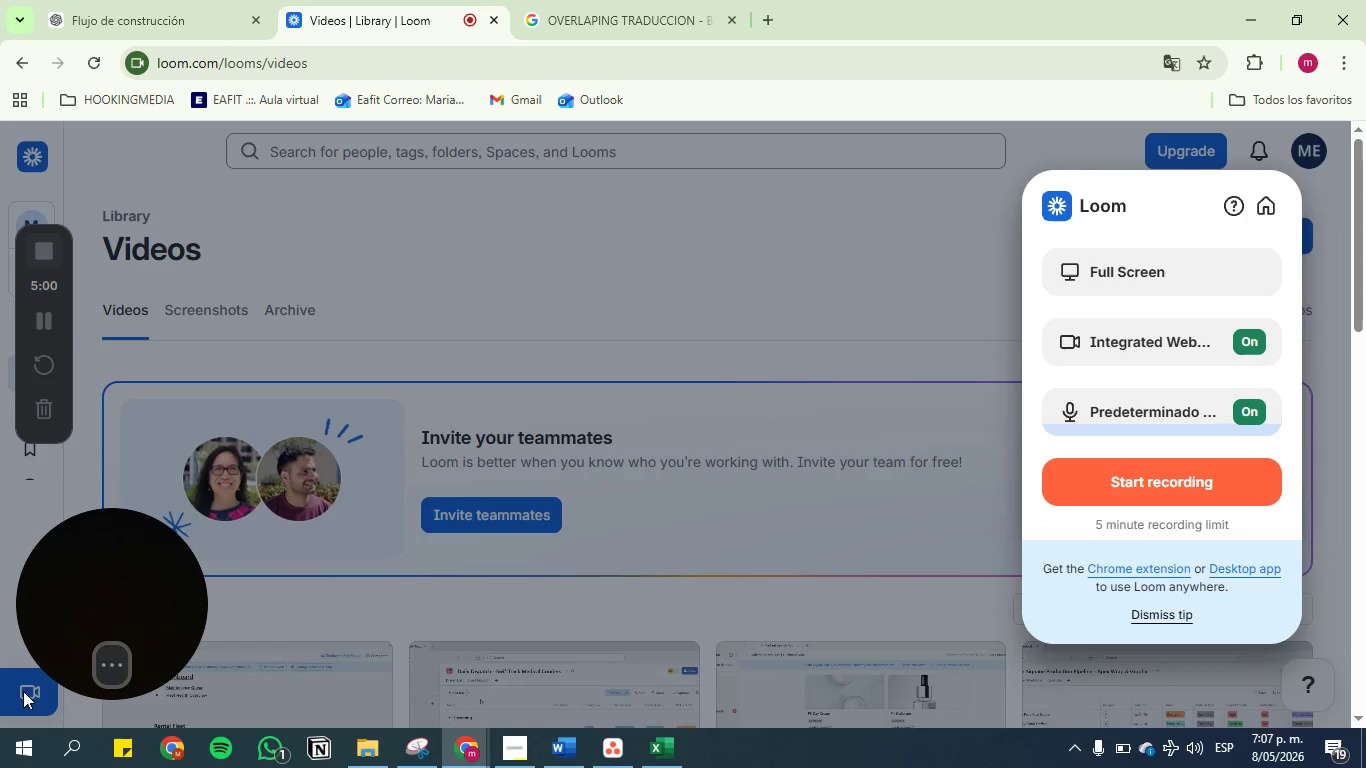 
wait(24.08)
 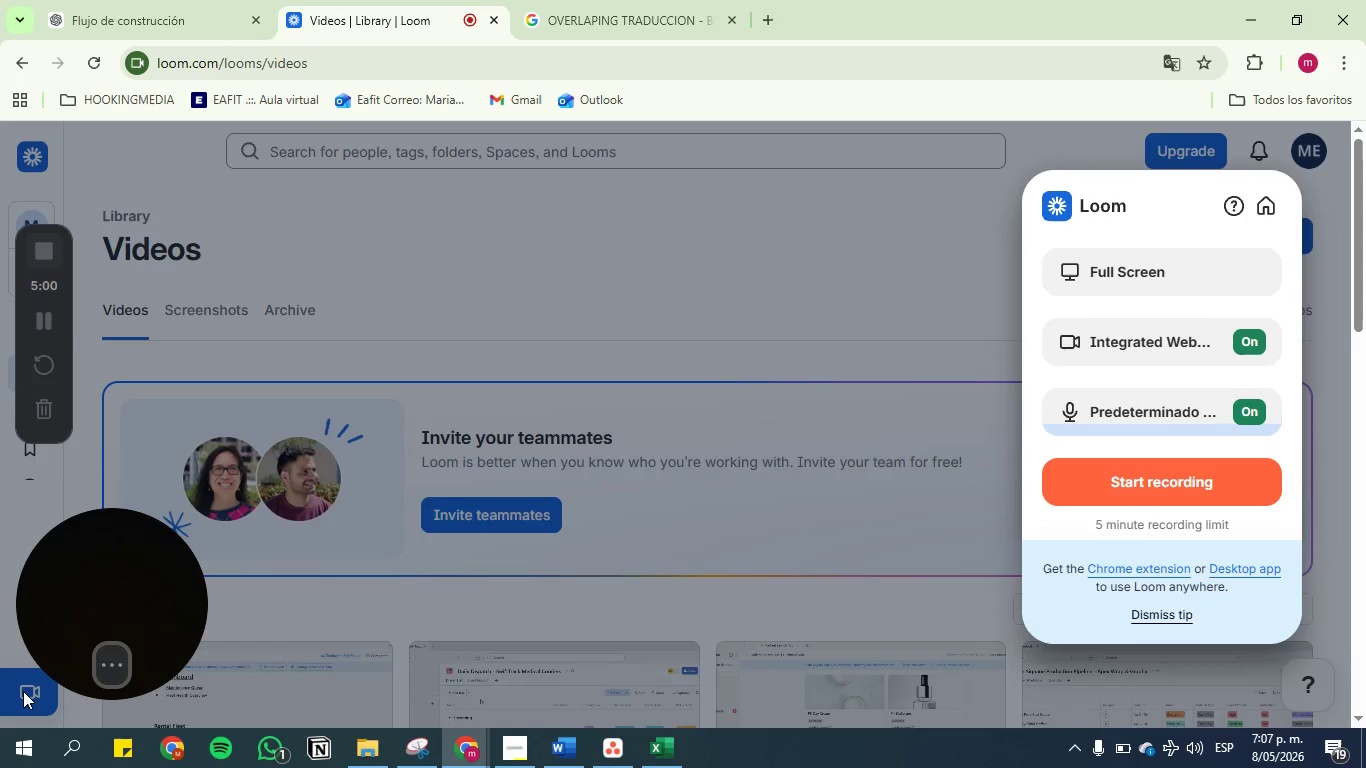 
left_click([1254, 348])
 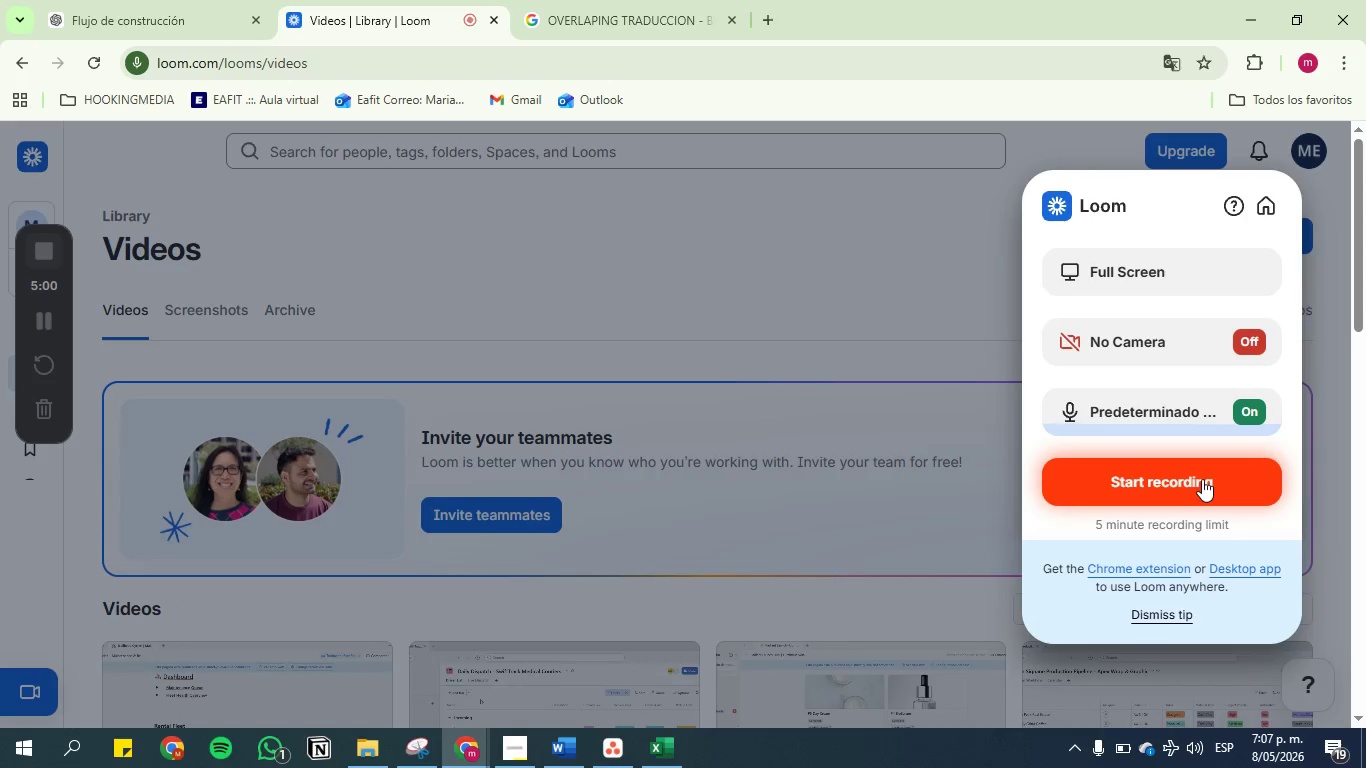 
left_click([1202, 479])
 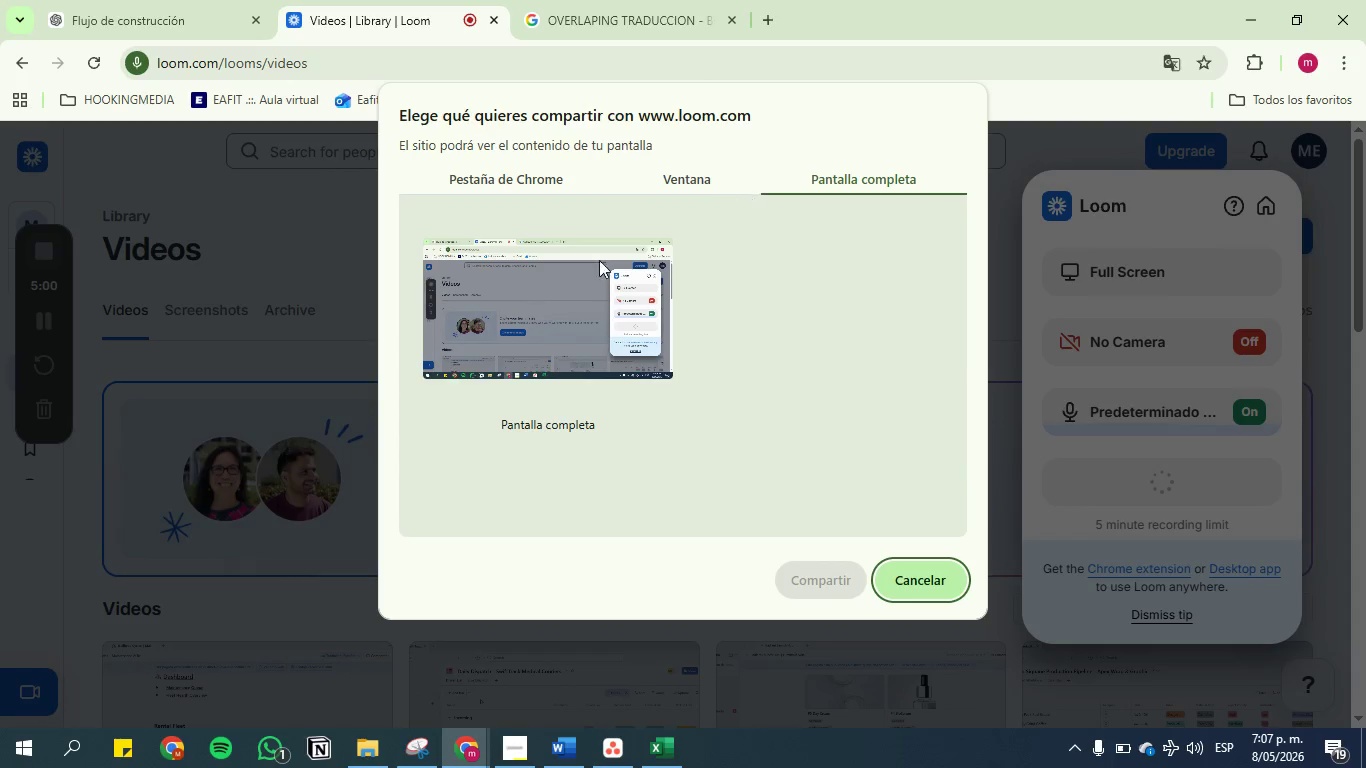 
left_click([682, 179])
 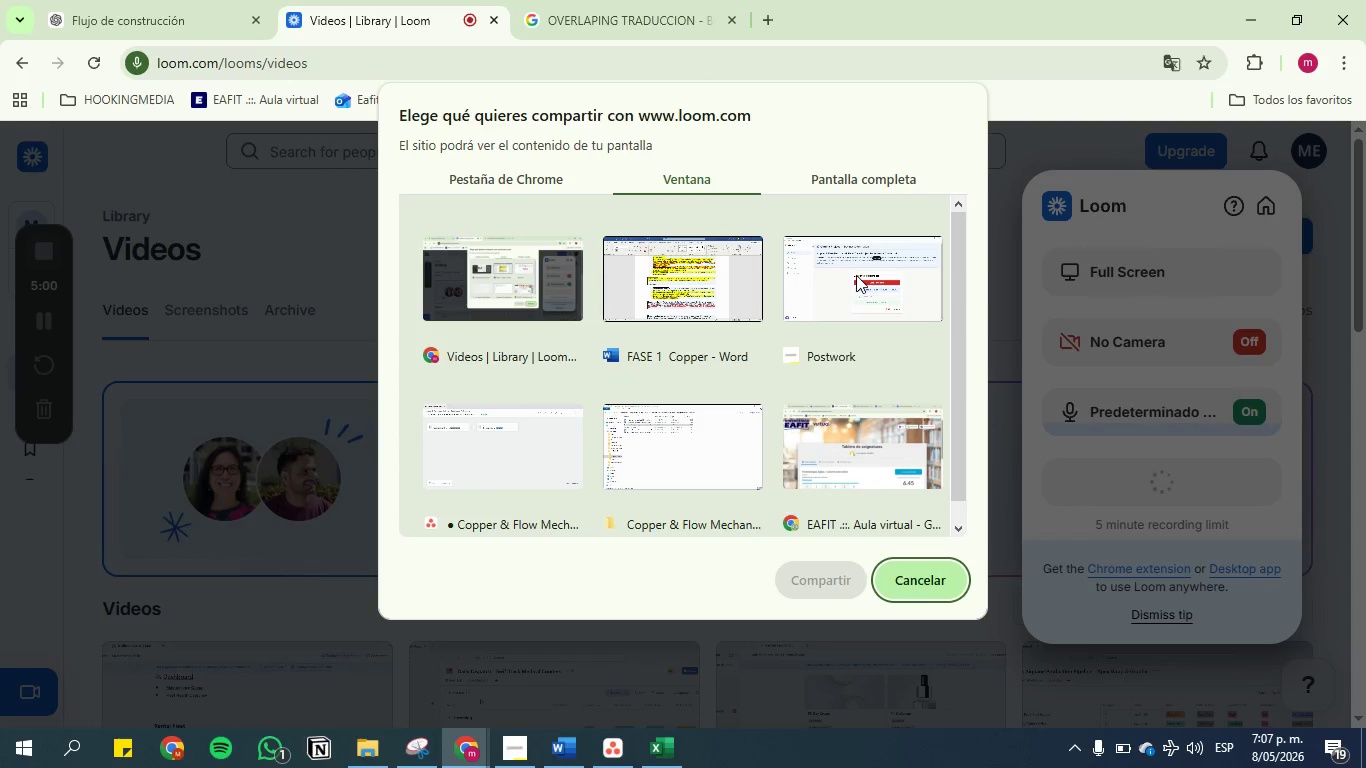 
scroll: coordinate [685, 320], scroll_direction: down, amount: 1.0
 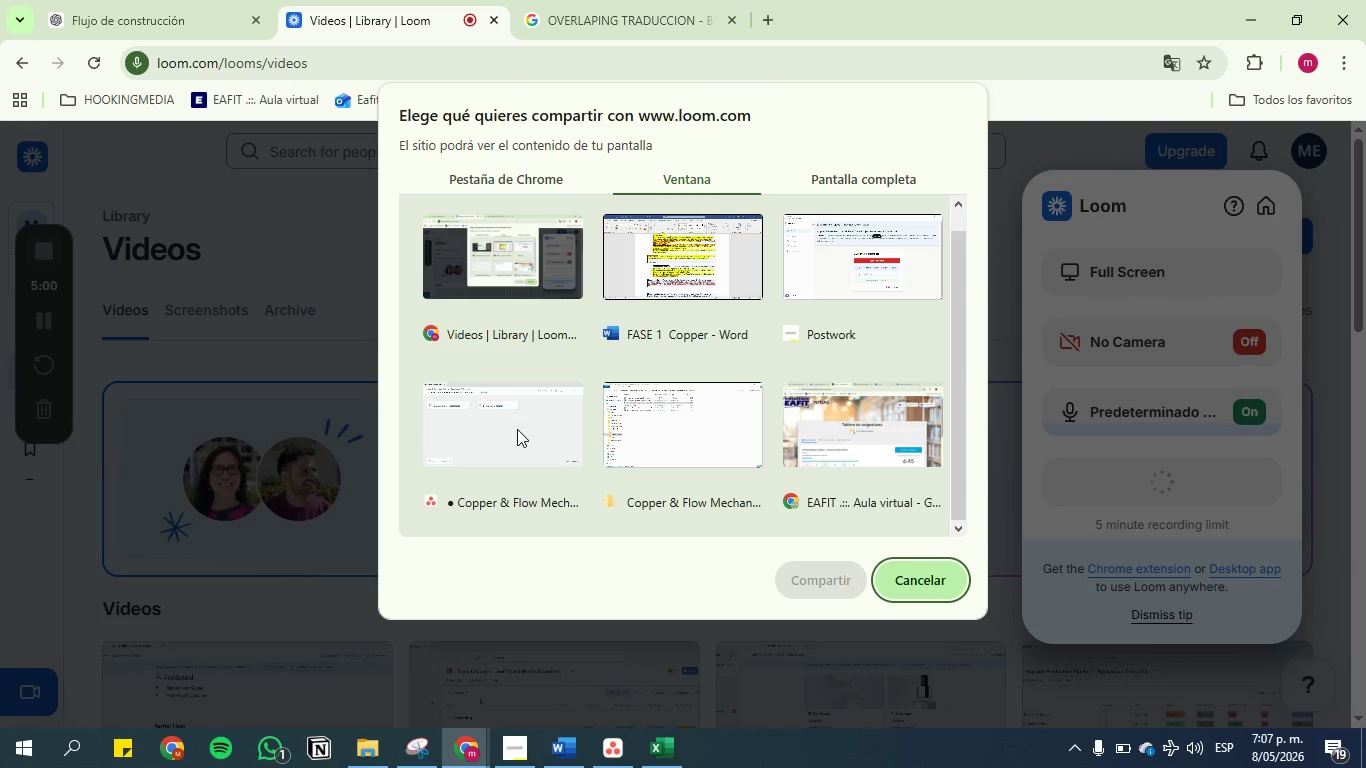 
double_click([517, 429])
 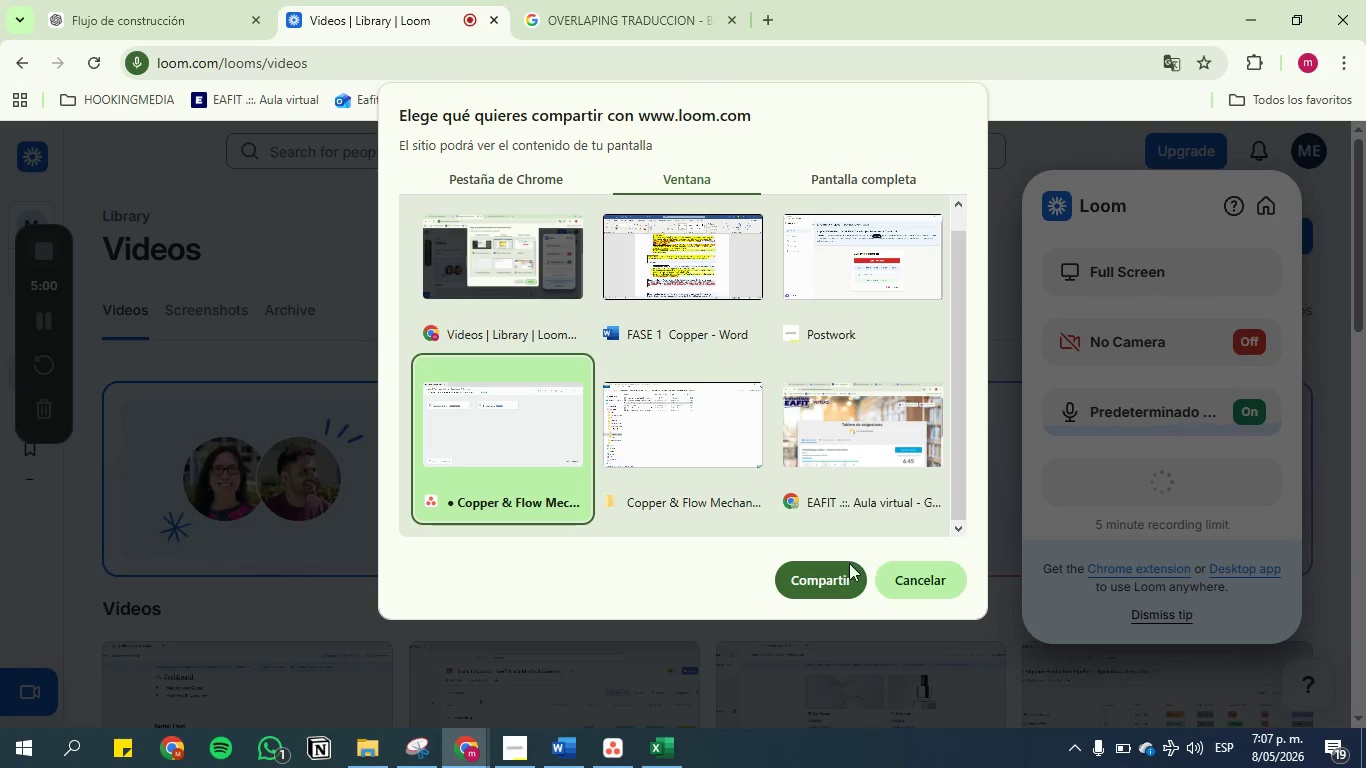 
left_click([813, 573])
 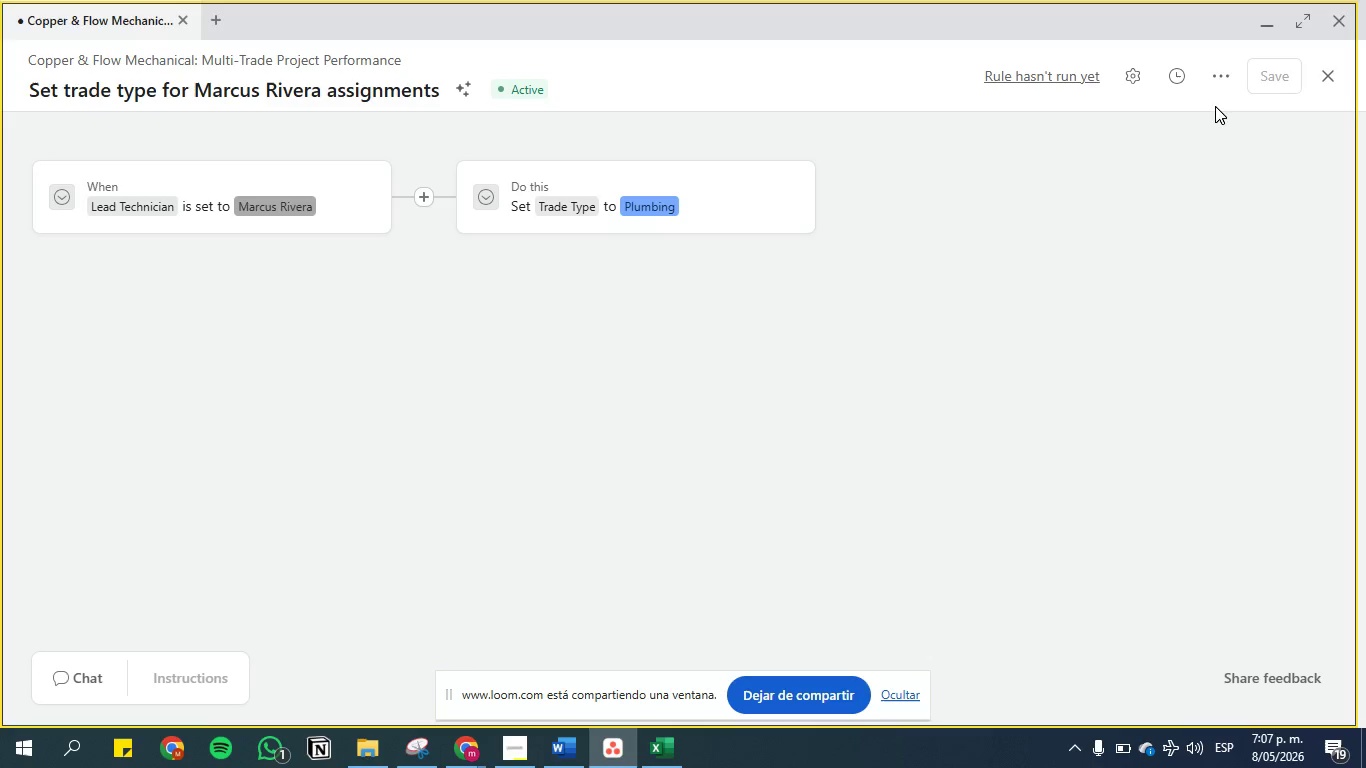 
left_click([1326, 79])
 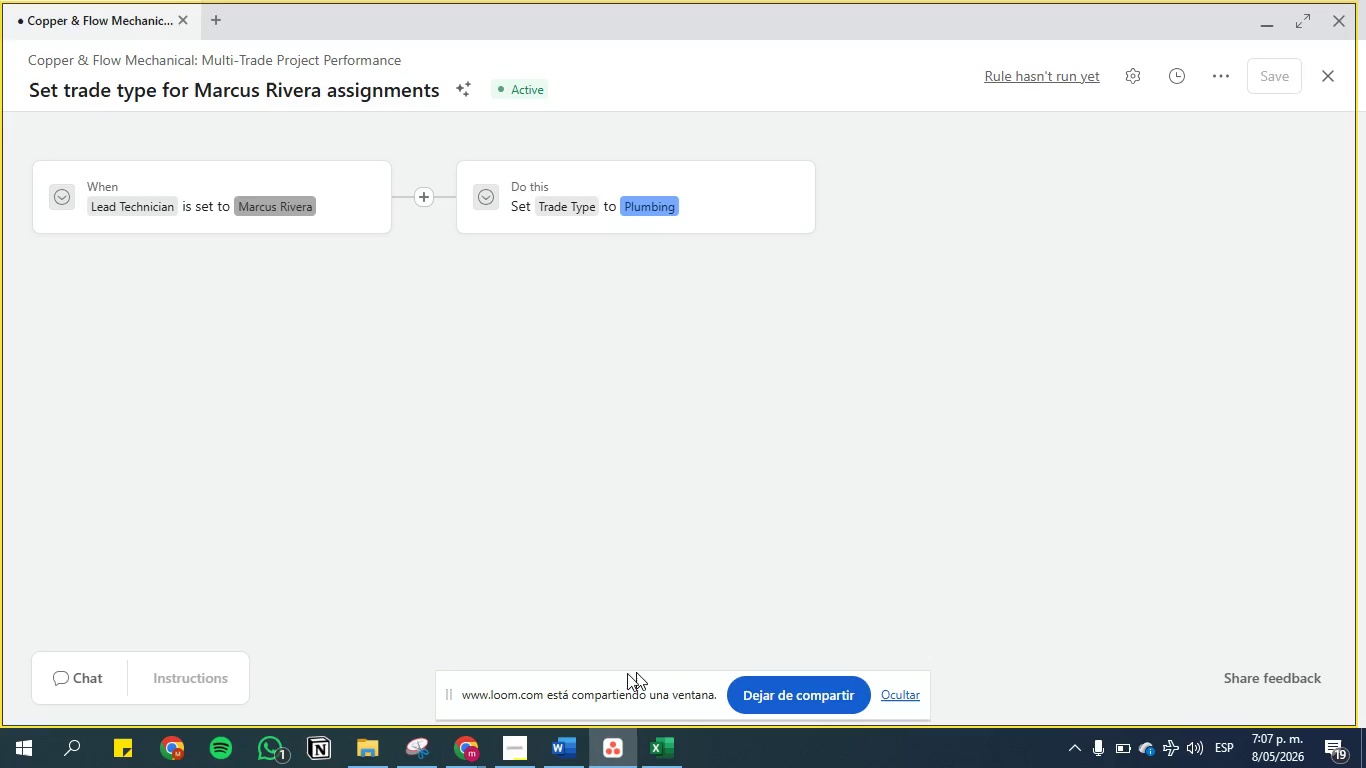 
left_click([472, 757])
 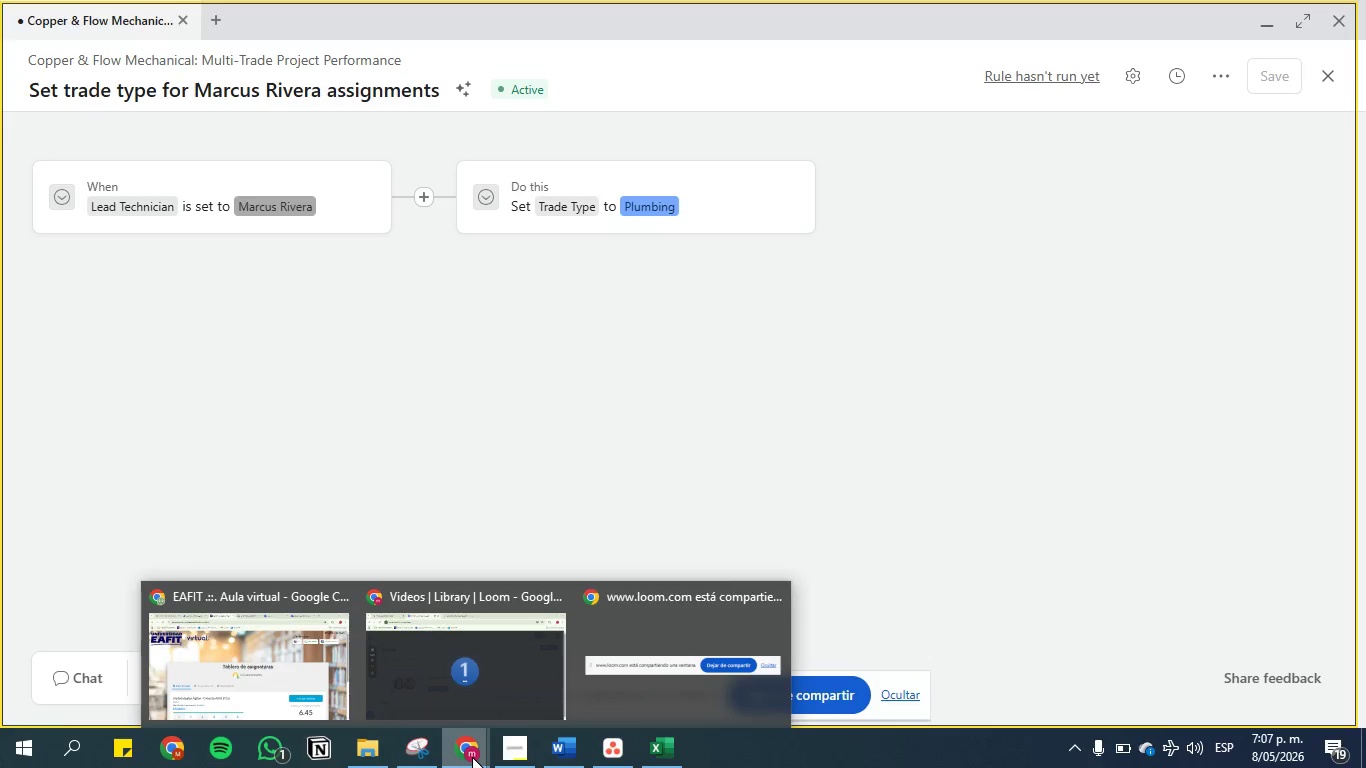 
left_click([472, 757])
 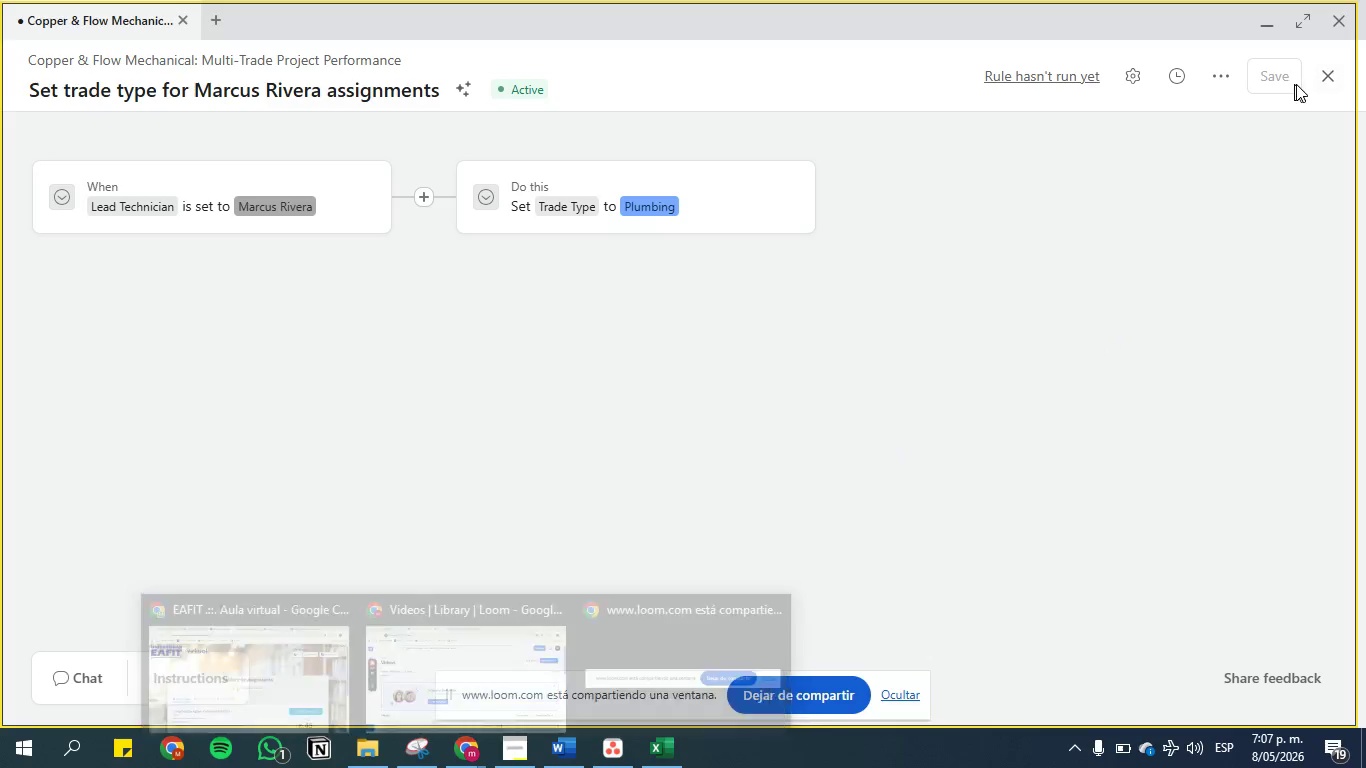 
left_click([1329, 79])
 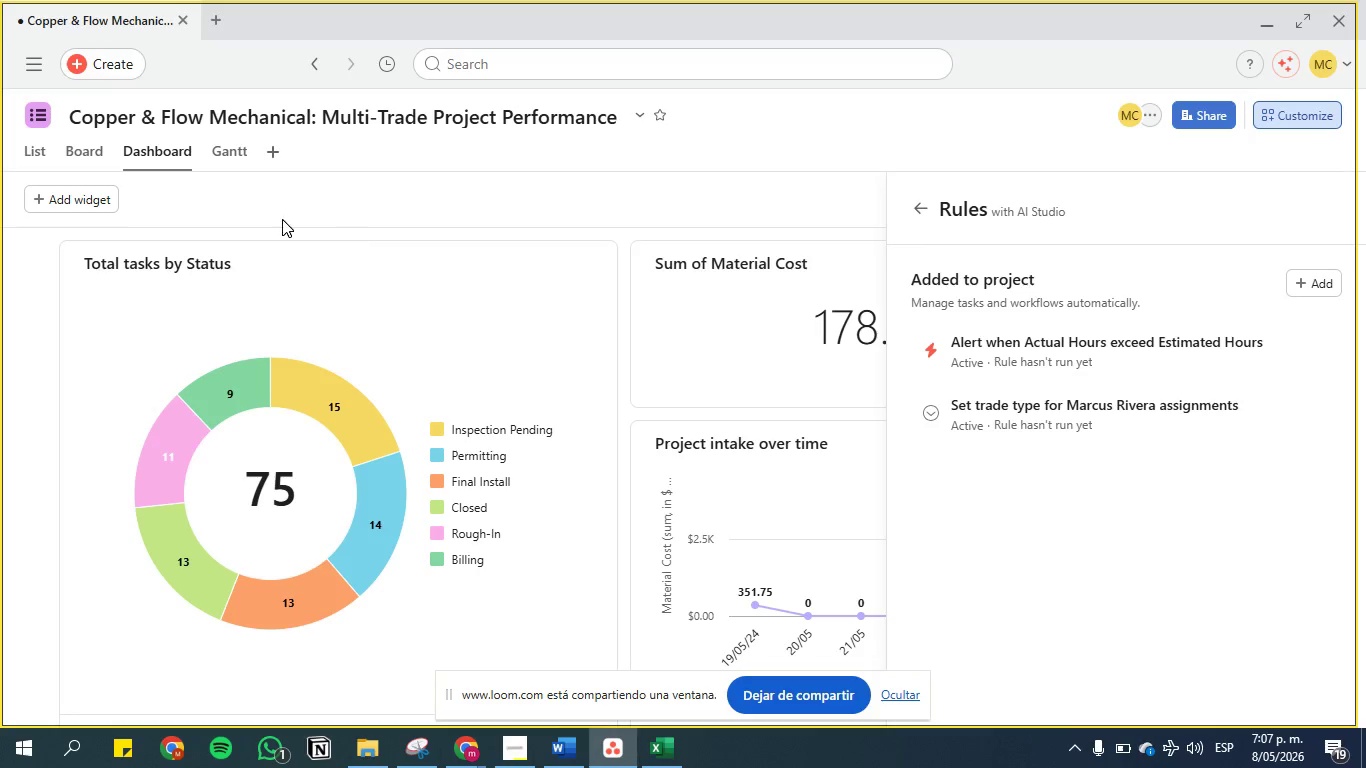 
left_click([25, 154])
 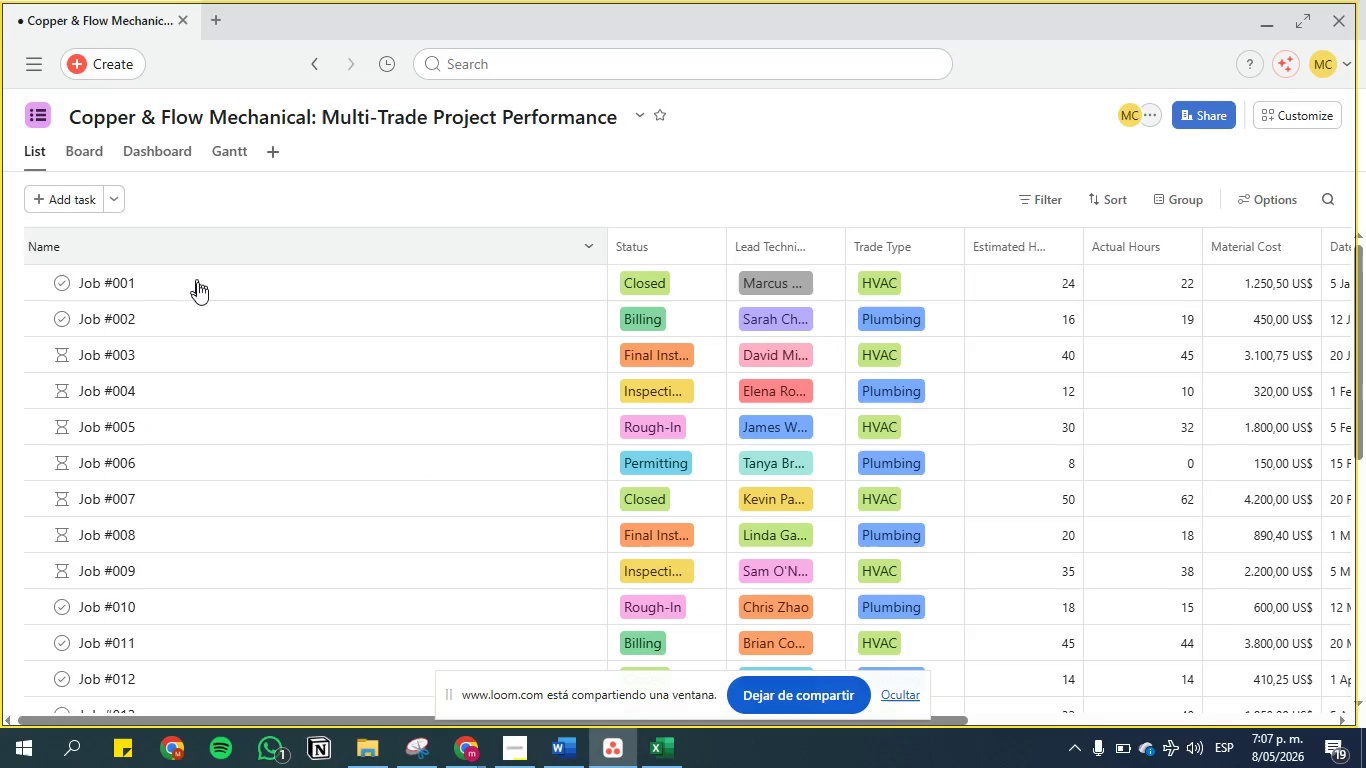 
scroll: coordinate [293, 388], scroll_direction: down, amount: 77.0
 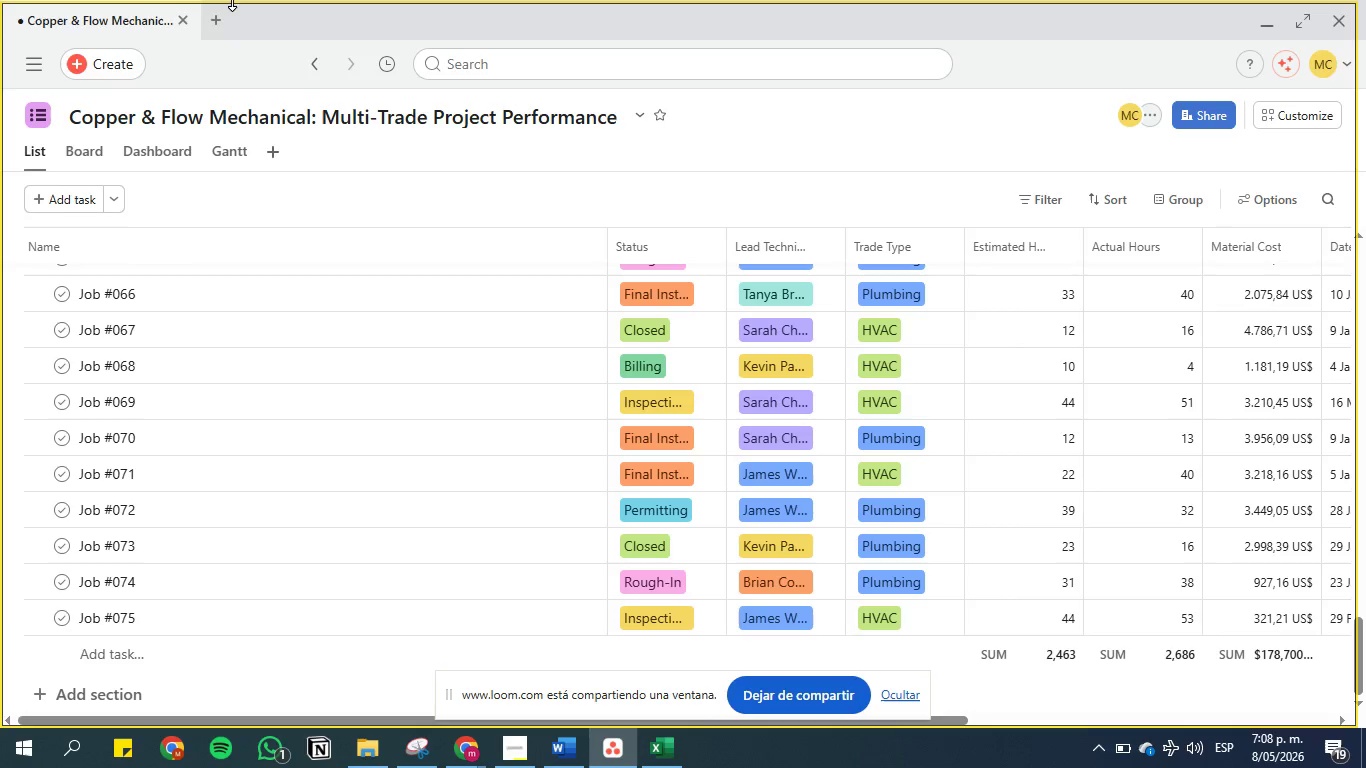 
wait(6.76)
 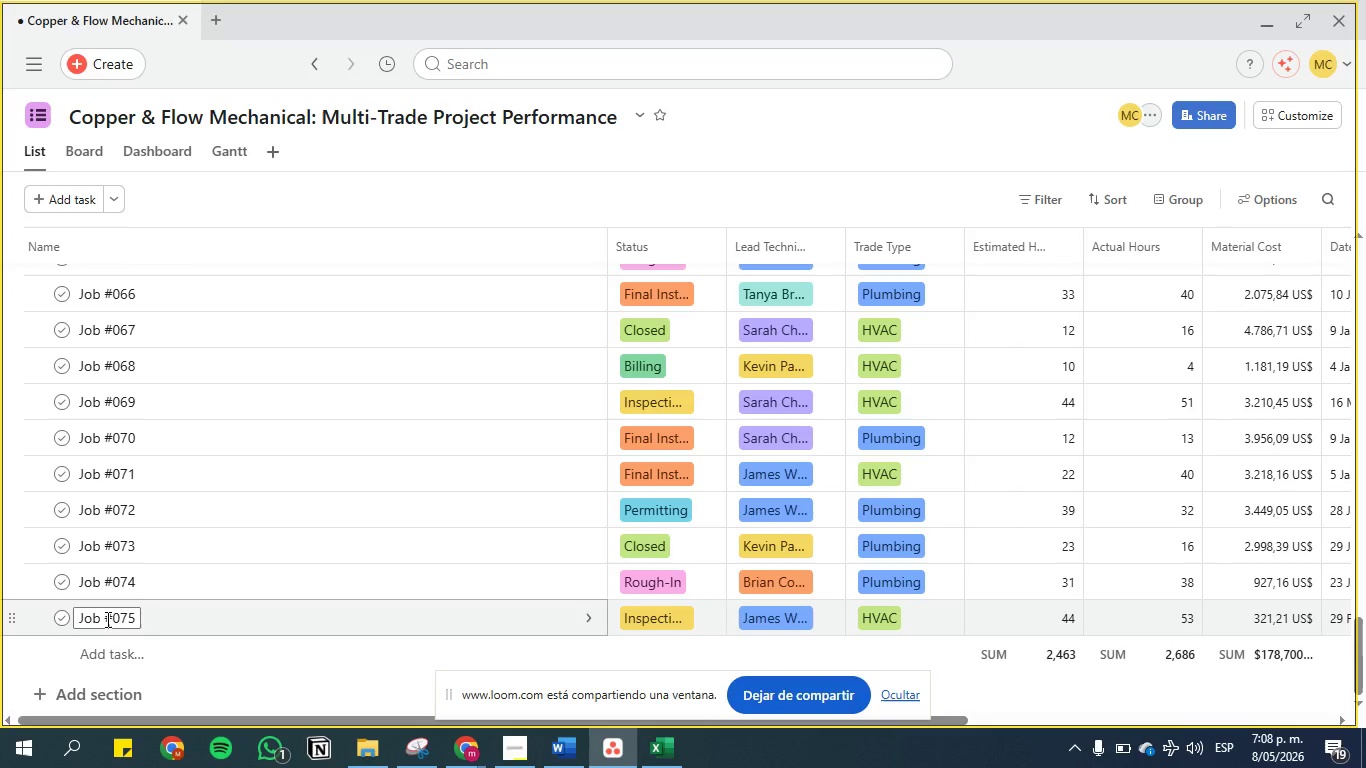 
left_click_drag(start_coordinate=[341, 718], to_coordinate=[536, 699])
 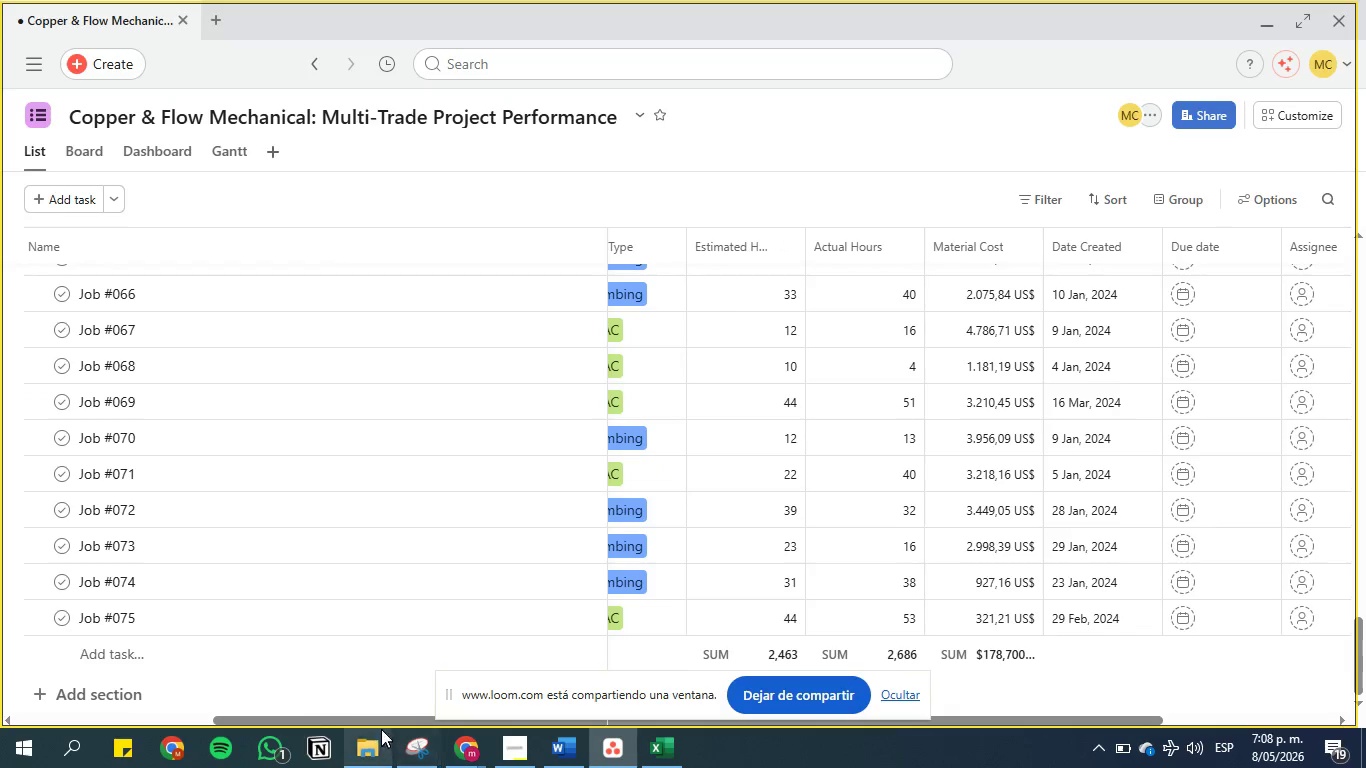 
left_click_drag(start_coordinate=[378, 712], to_coordinate=[428, 714])
 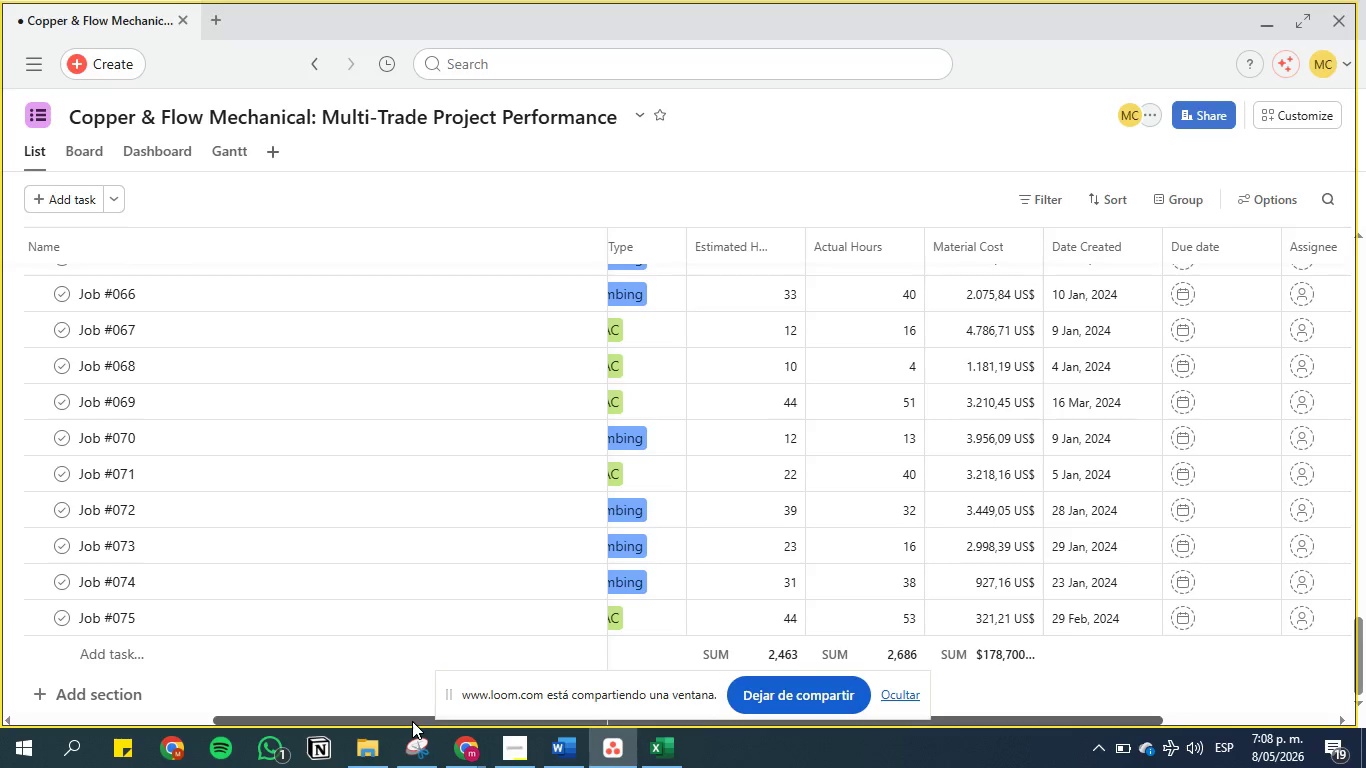 
left_click_drag(start_coordinate=[412, 721], to_coordinate=[630, 714])
 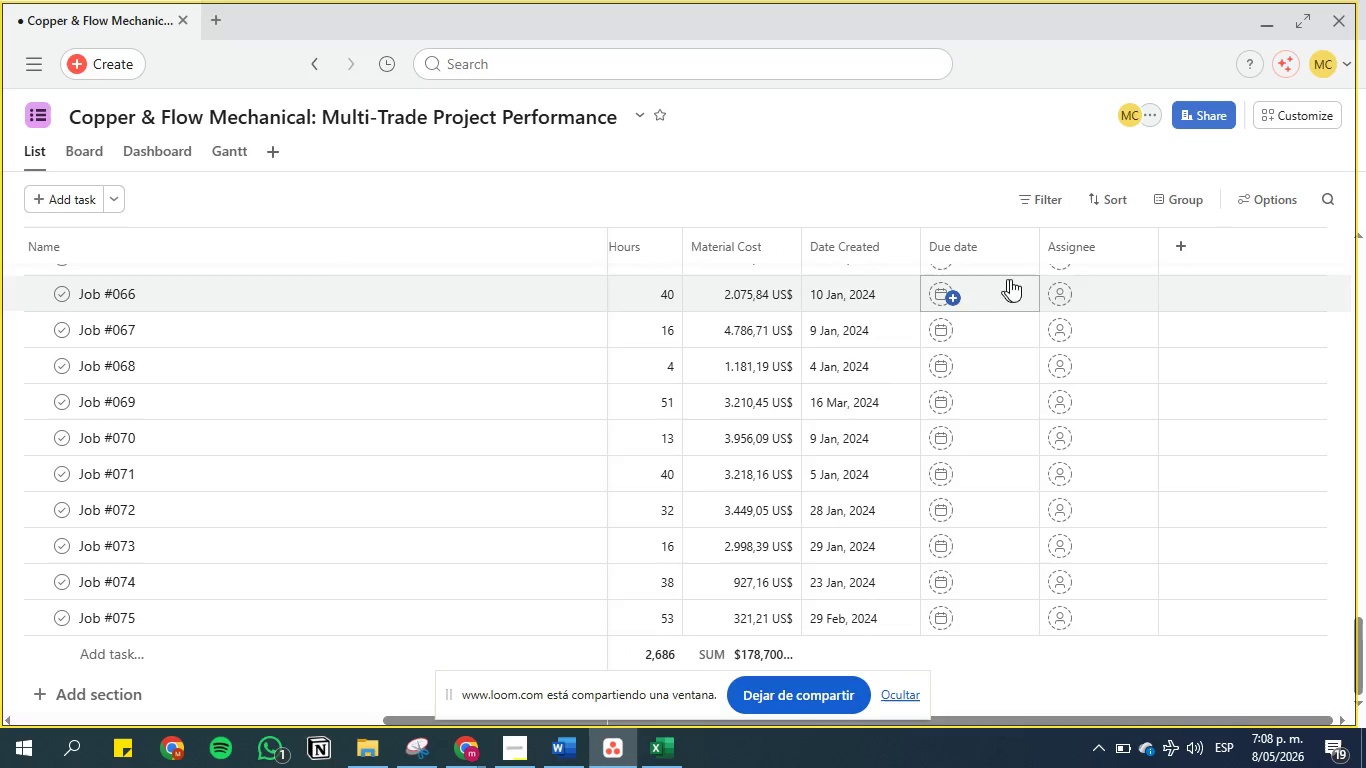 
scroll: coordinate [977, 367], scroll_direction: up, amount: 44.0
 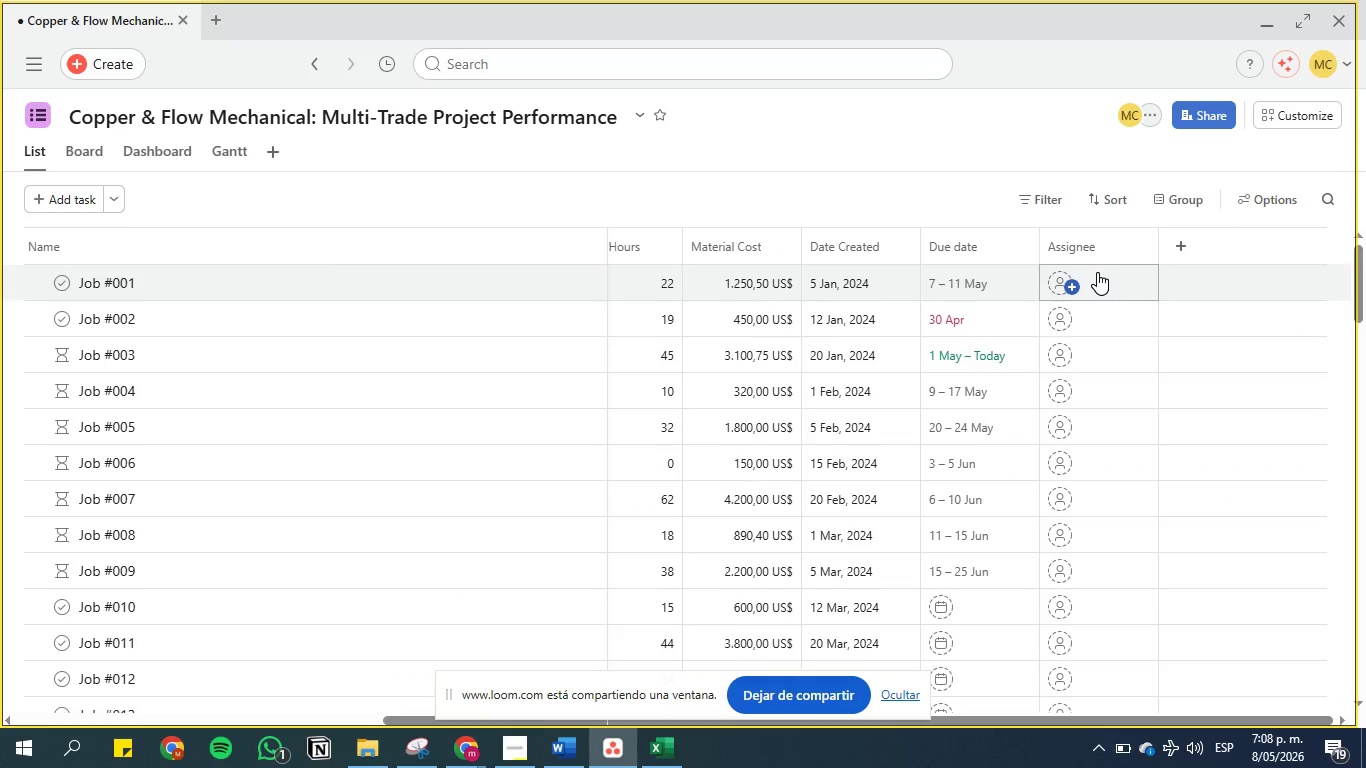 
left_click([1097, 272])
 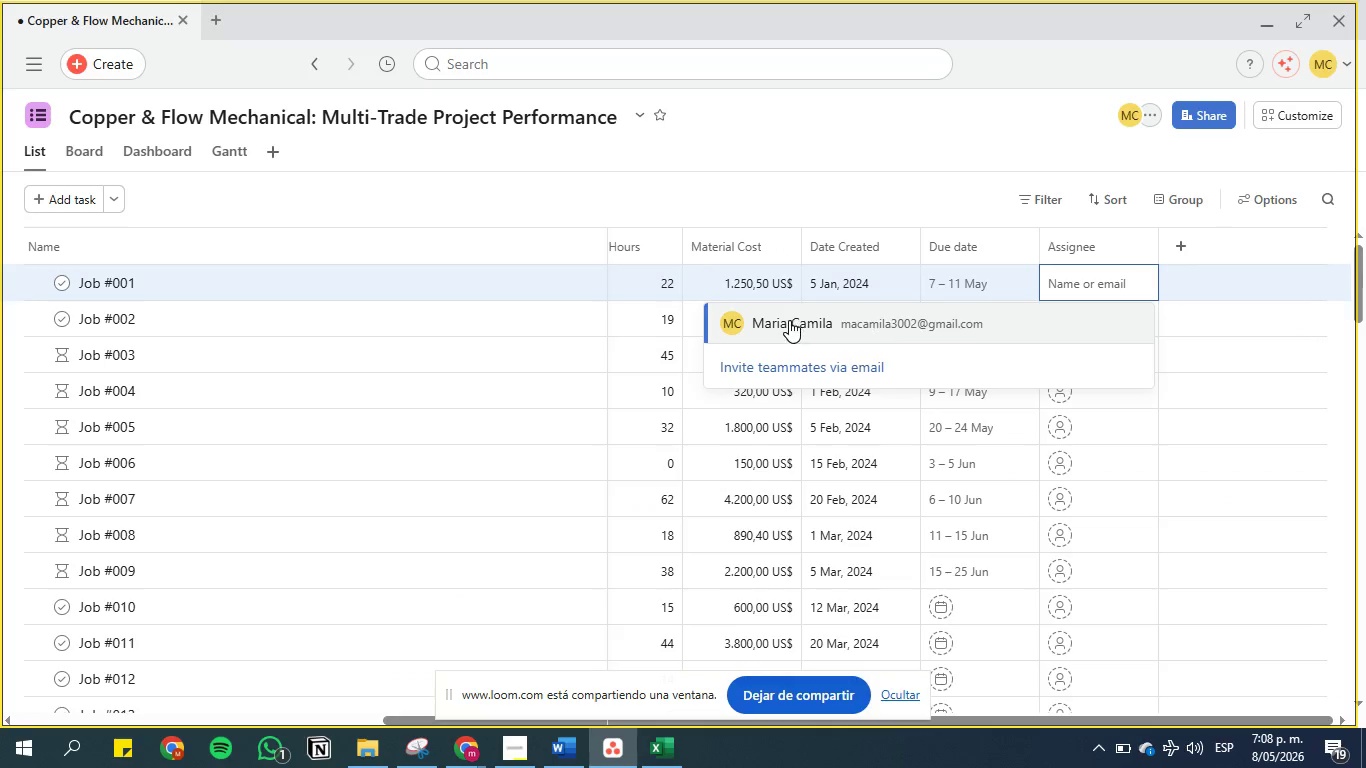 
left_click([789, 320])
 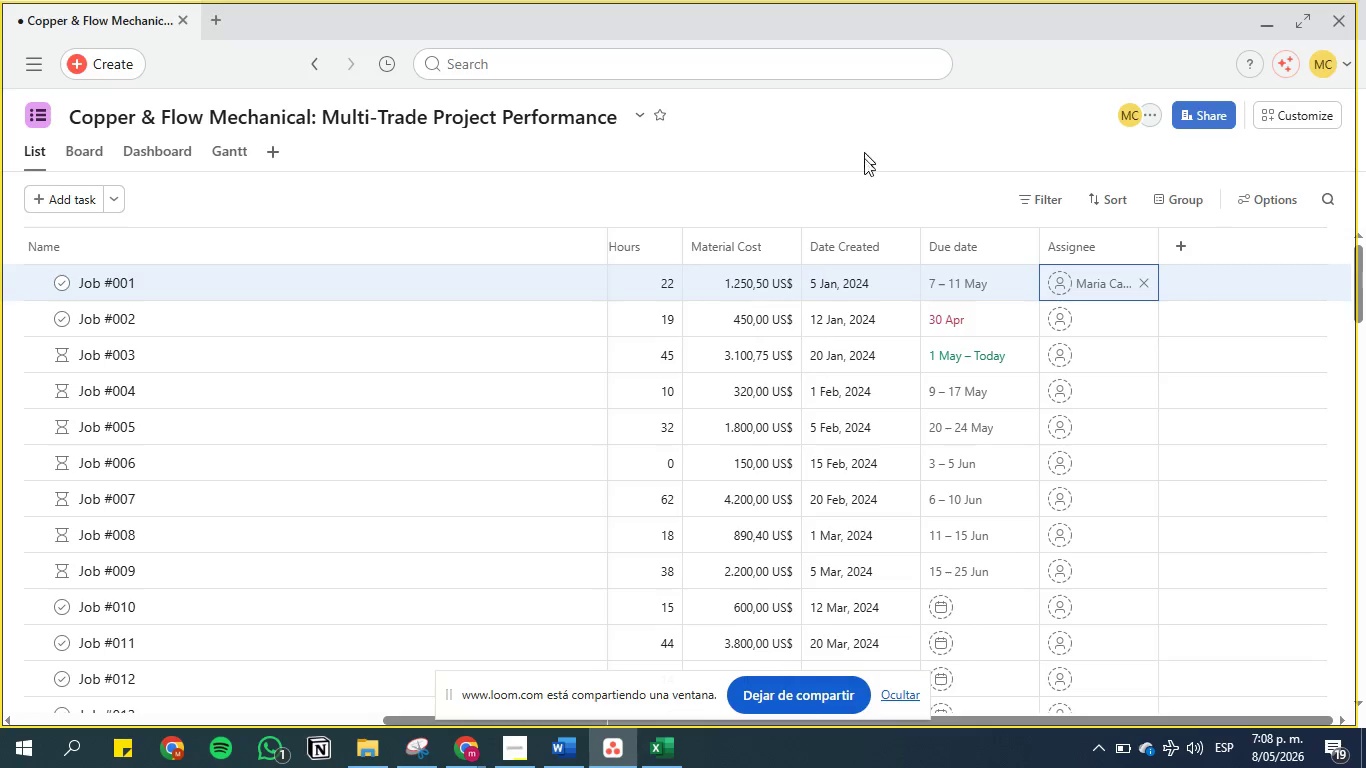 
left_click([861, 180])
 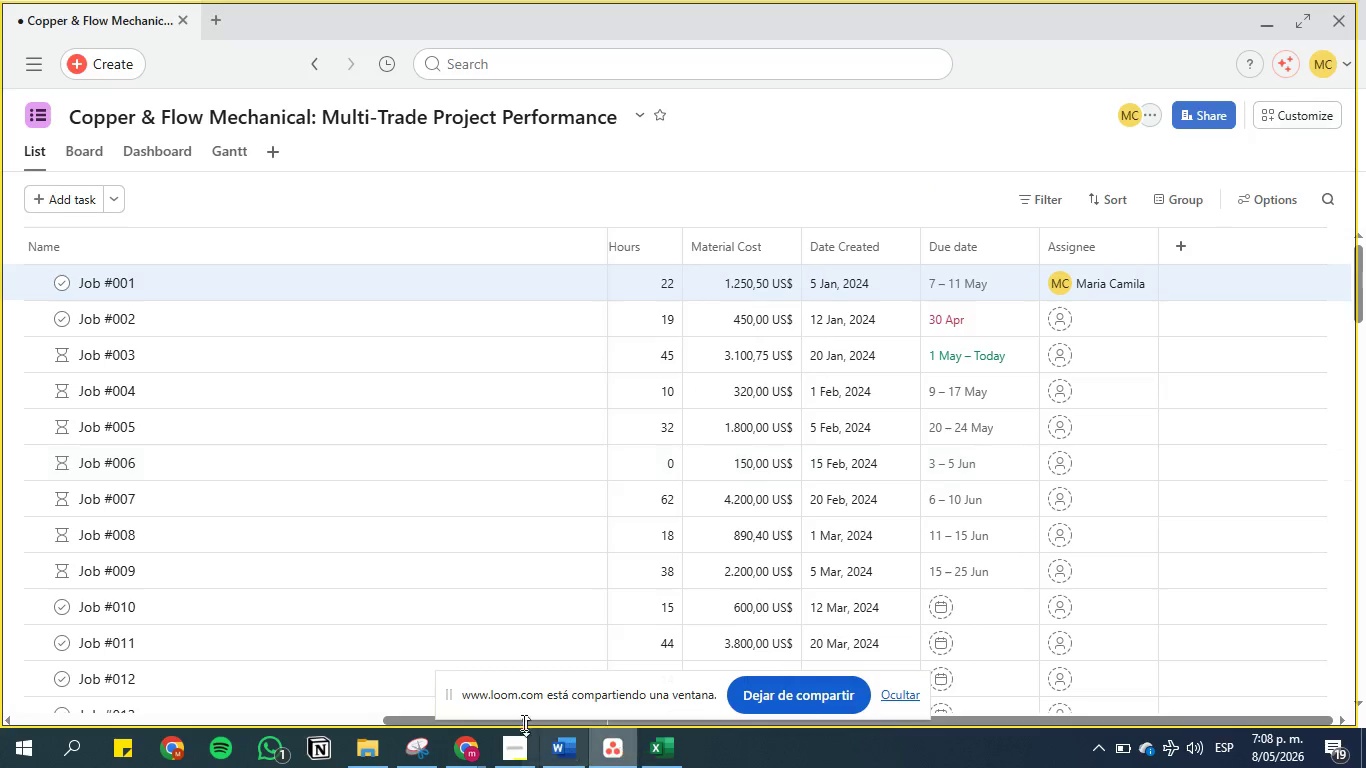 
wait(5.7)
 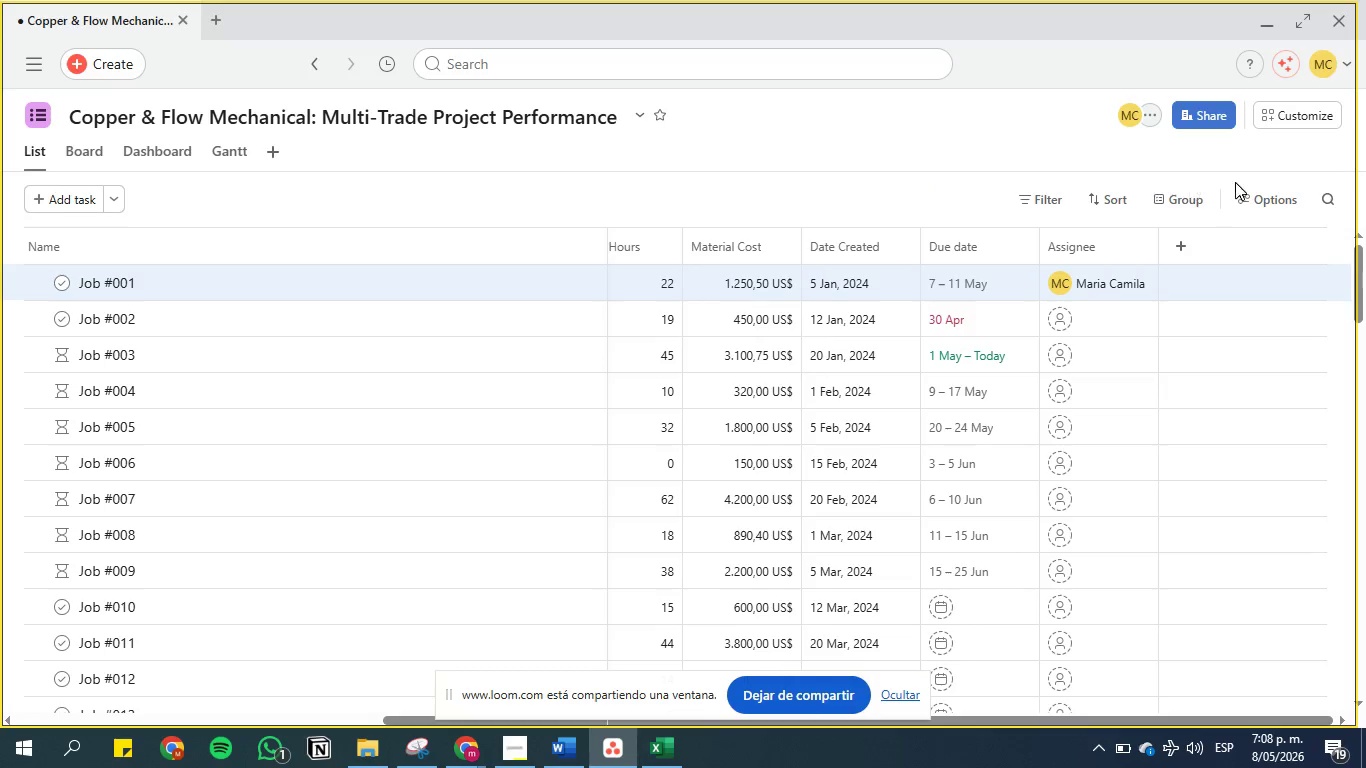 
left_click_drag(start_coordinate=[410, 716], to_coordinate=[0, 673])
 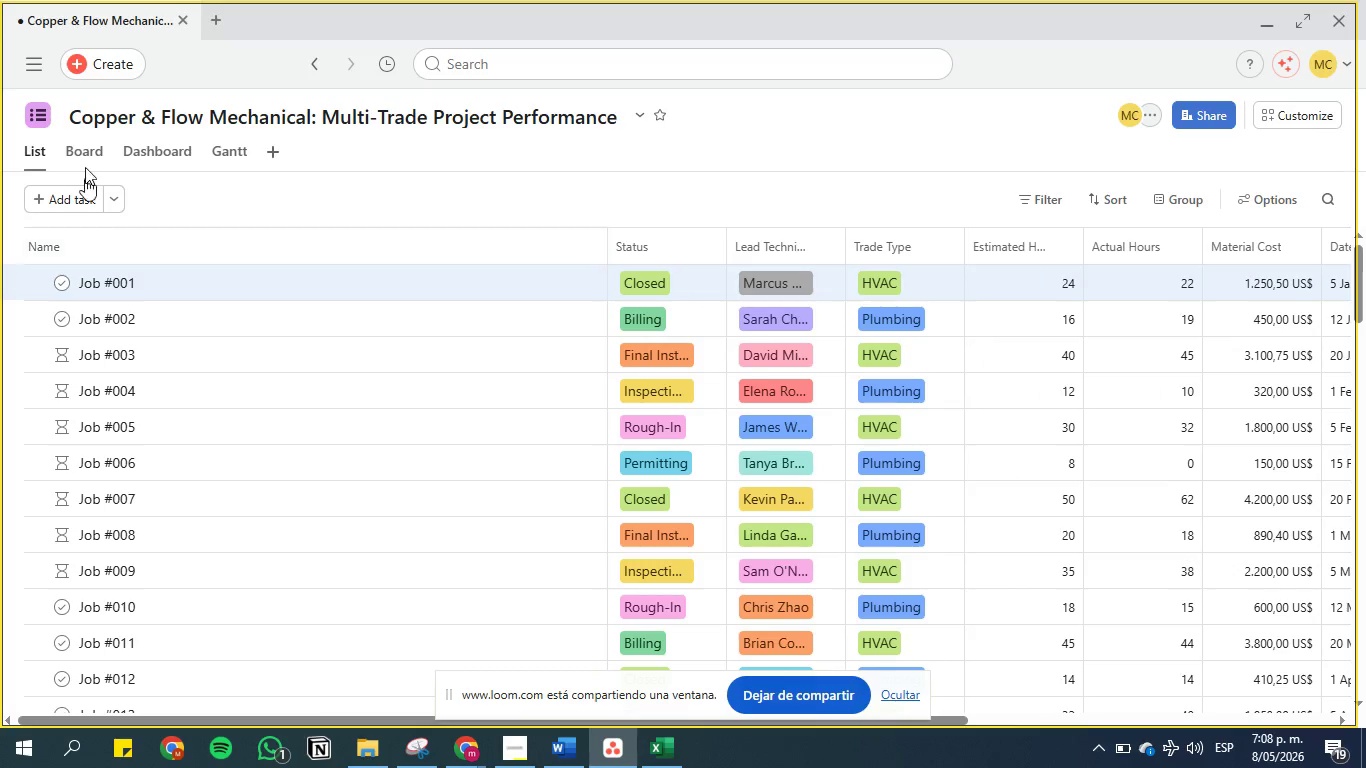 
left_click([80, 151])
 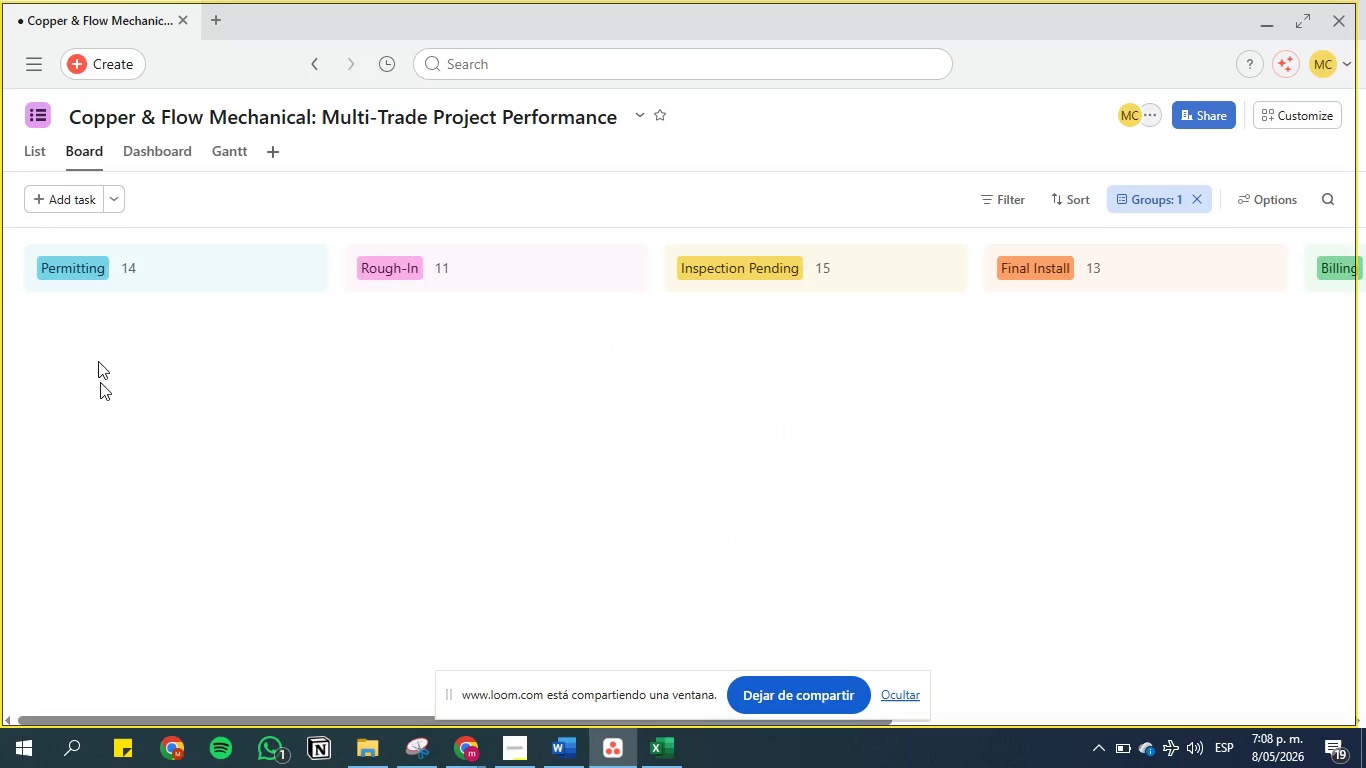 
mouse_move([15, 267])
 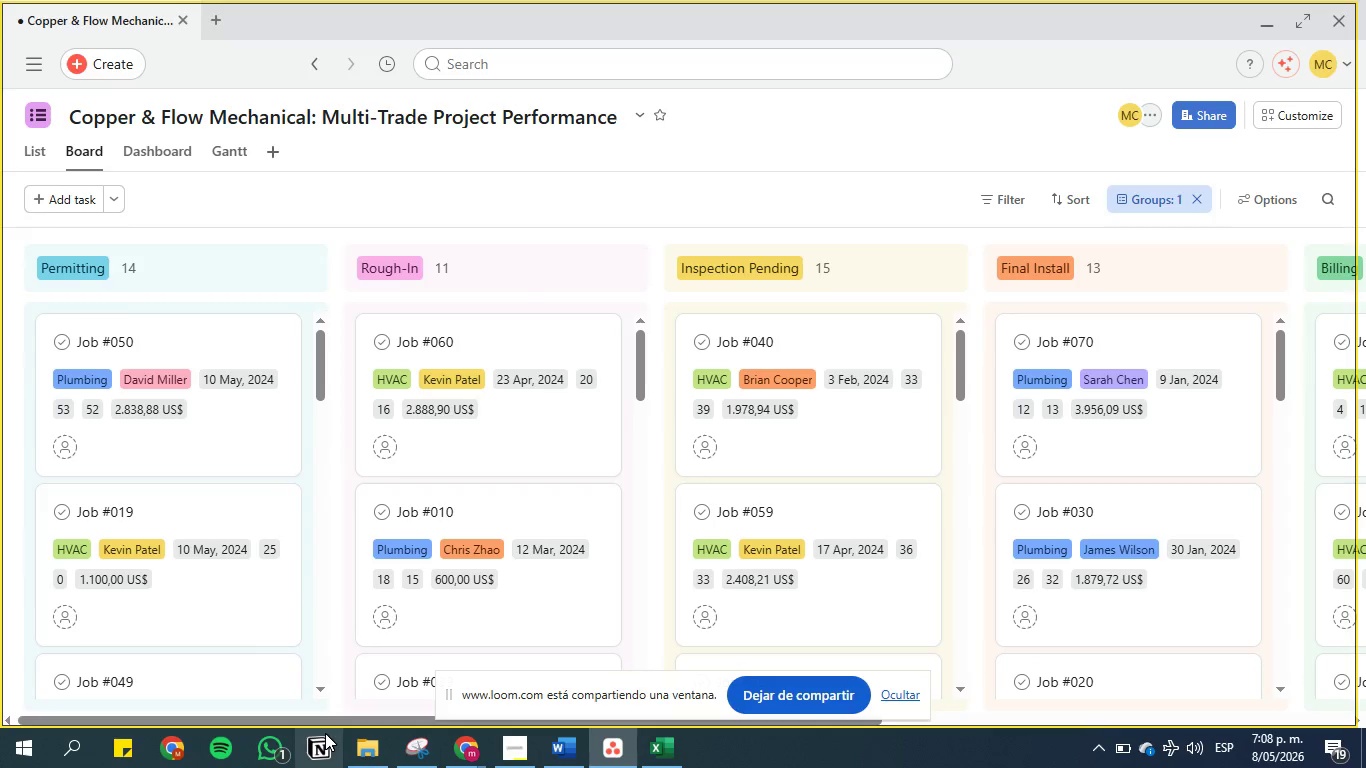 
left_click_drag(start_coordinate=[325, 719], to_coordinate=[169, 691])
 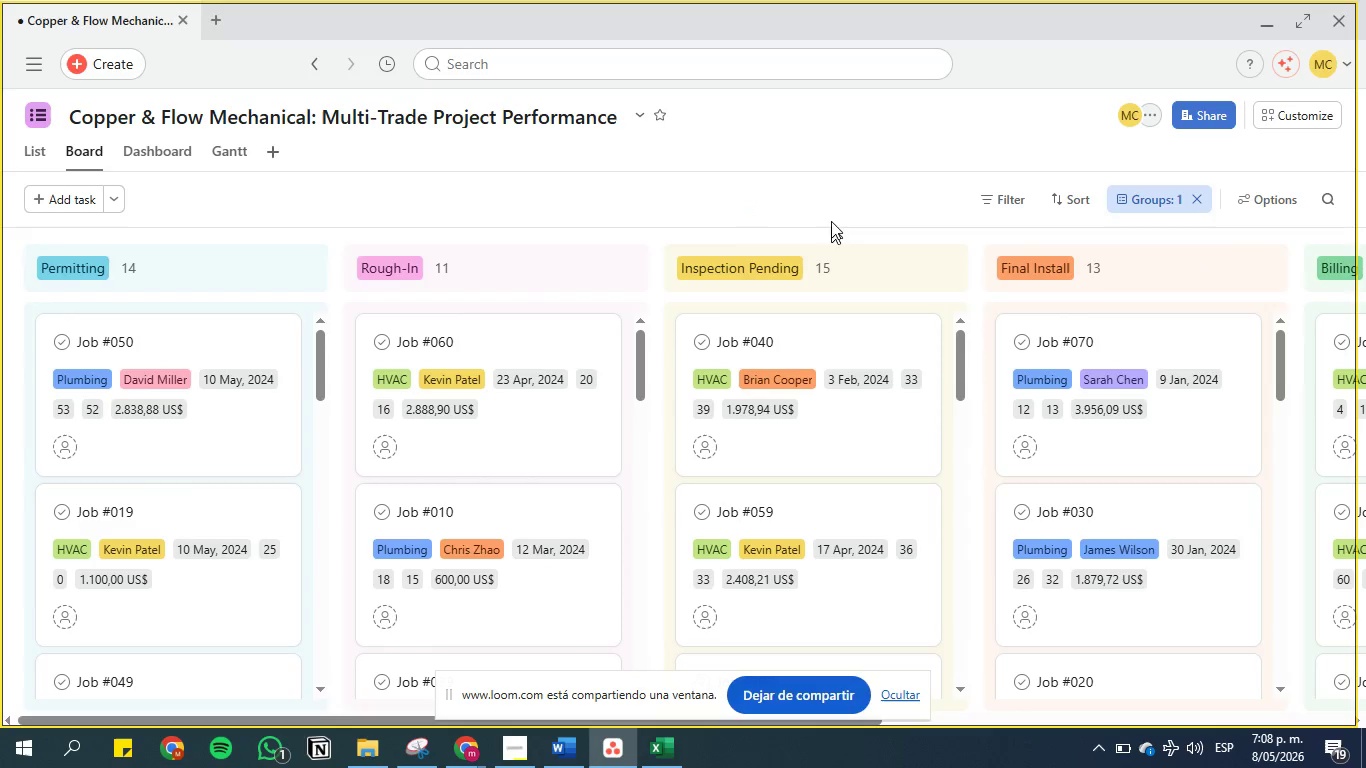 
left_click([153, 159])
 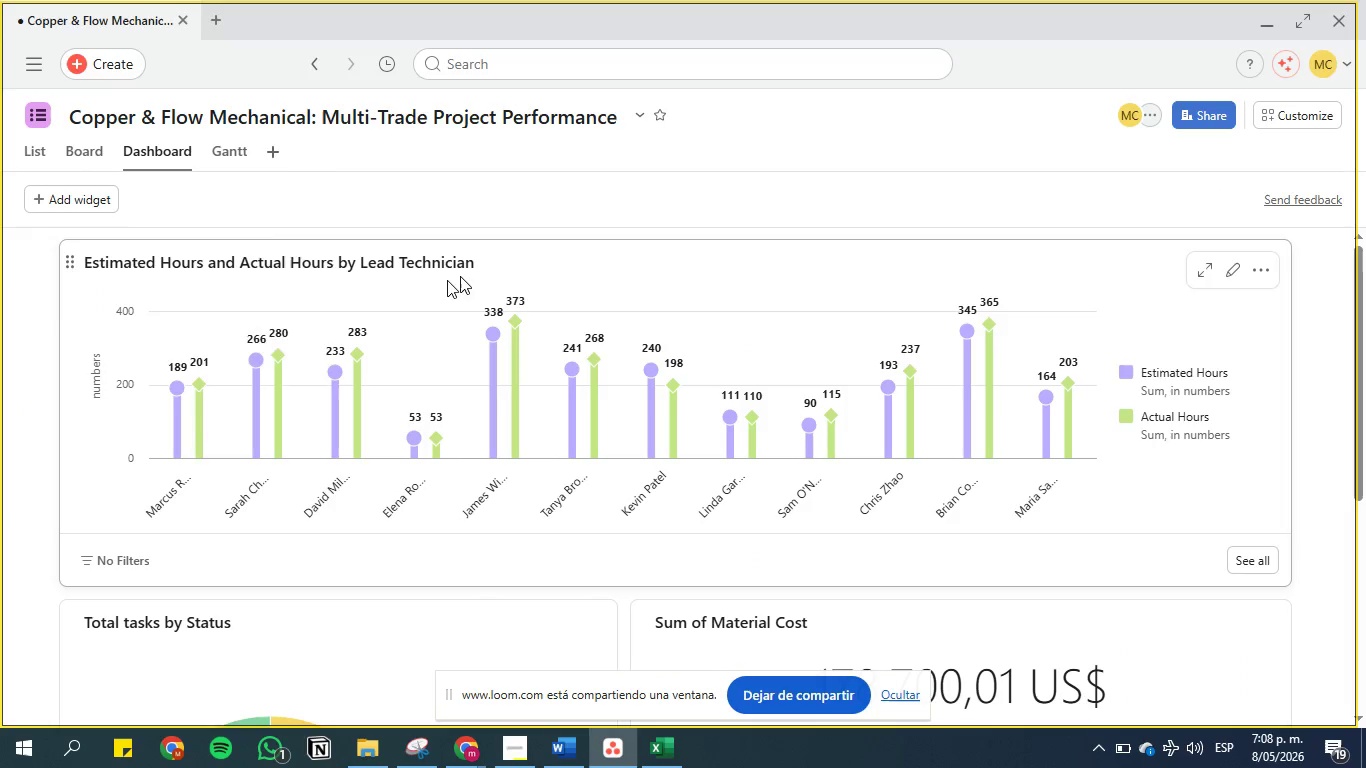 
wait(7.41)
 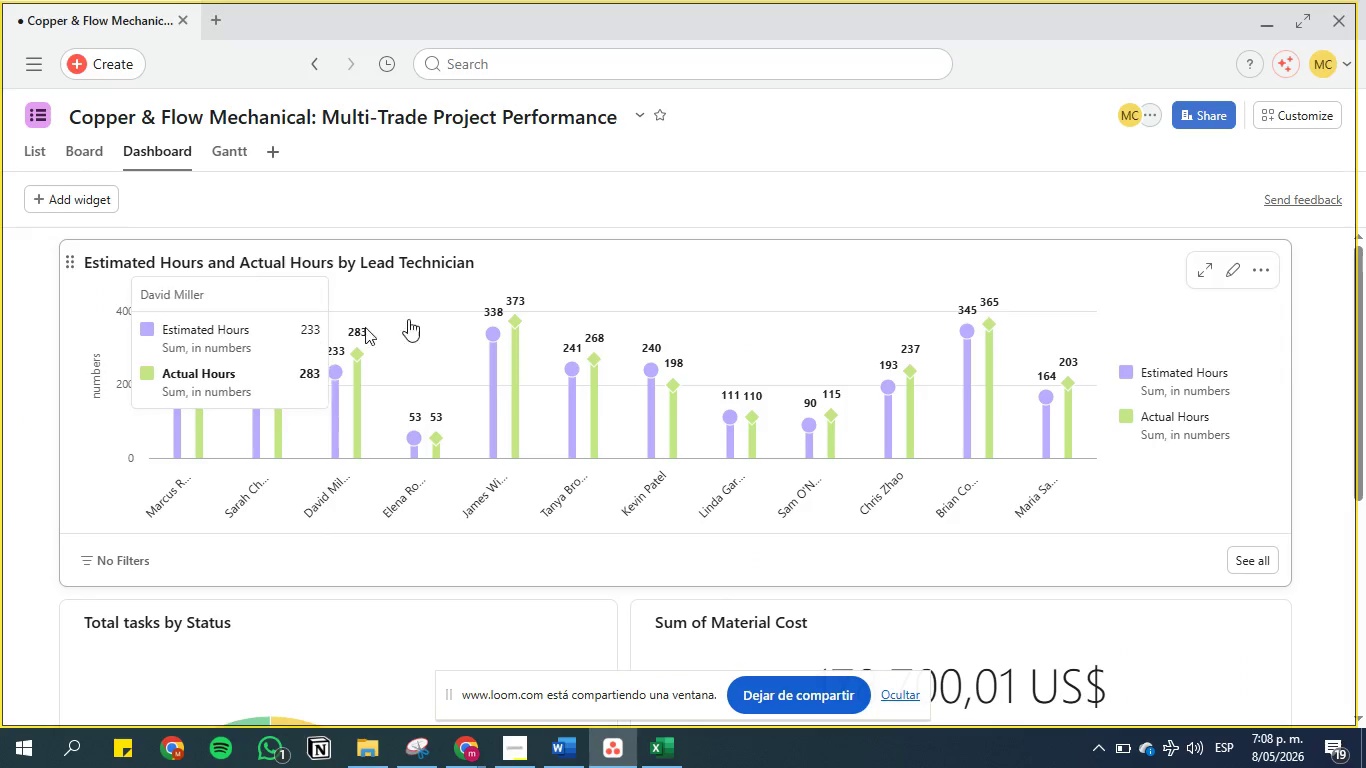 
scroll: coordinate [9, 433], scroll_direction: down, amount: 3.0
 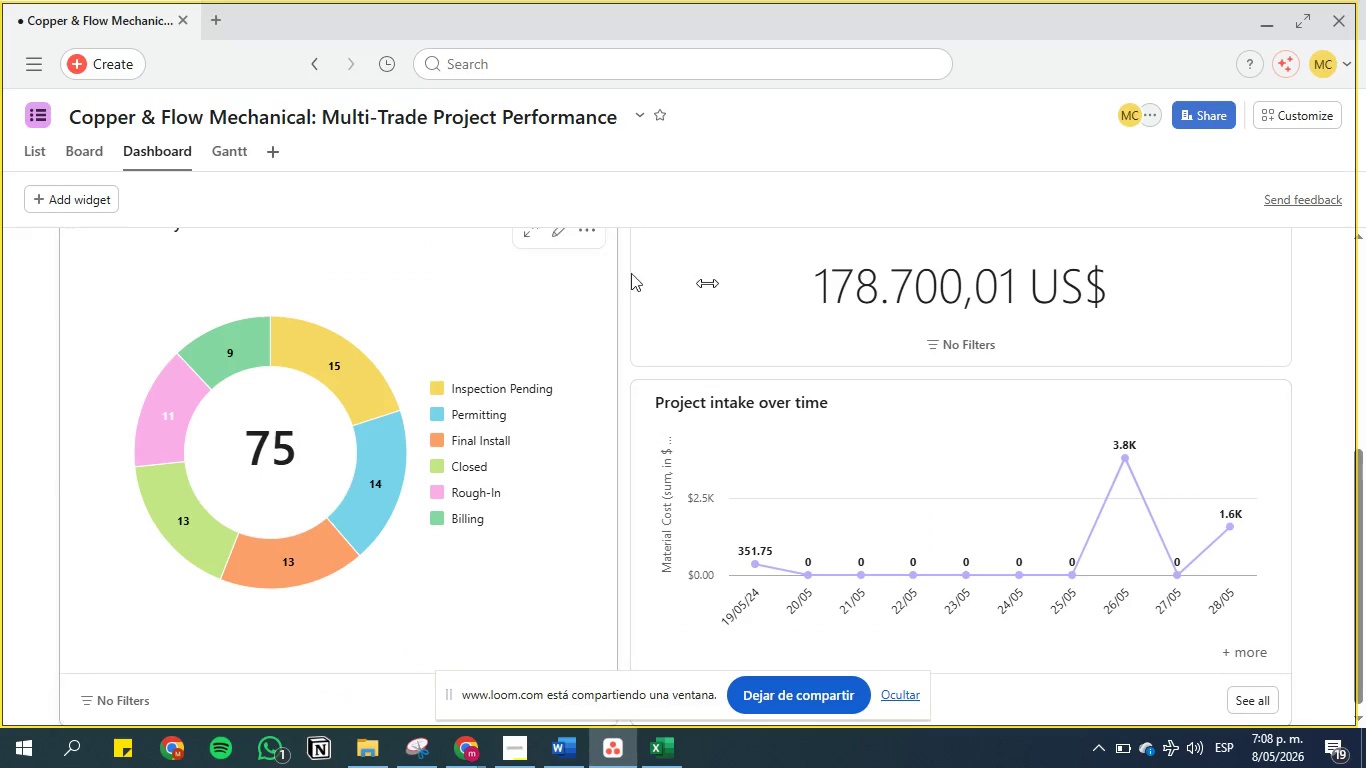 
scroll: coordinate [508, 427], scroll_direction: up, amount: 1.0
 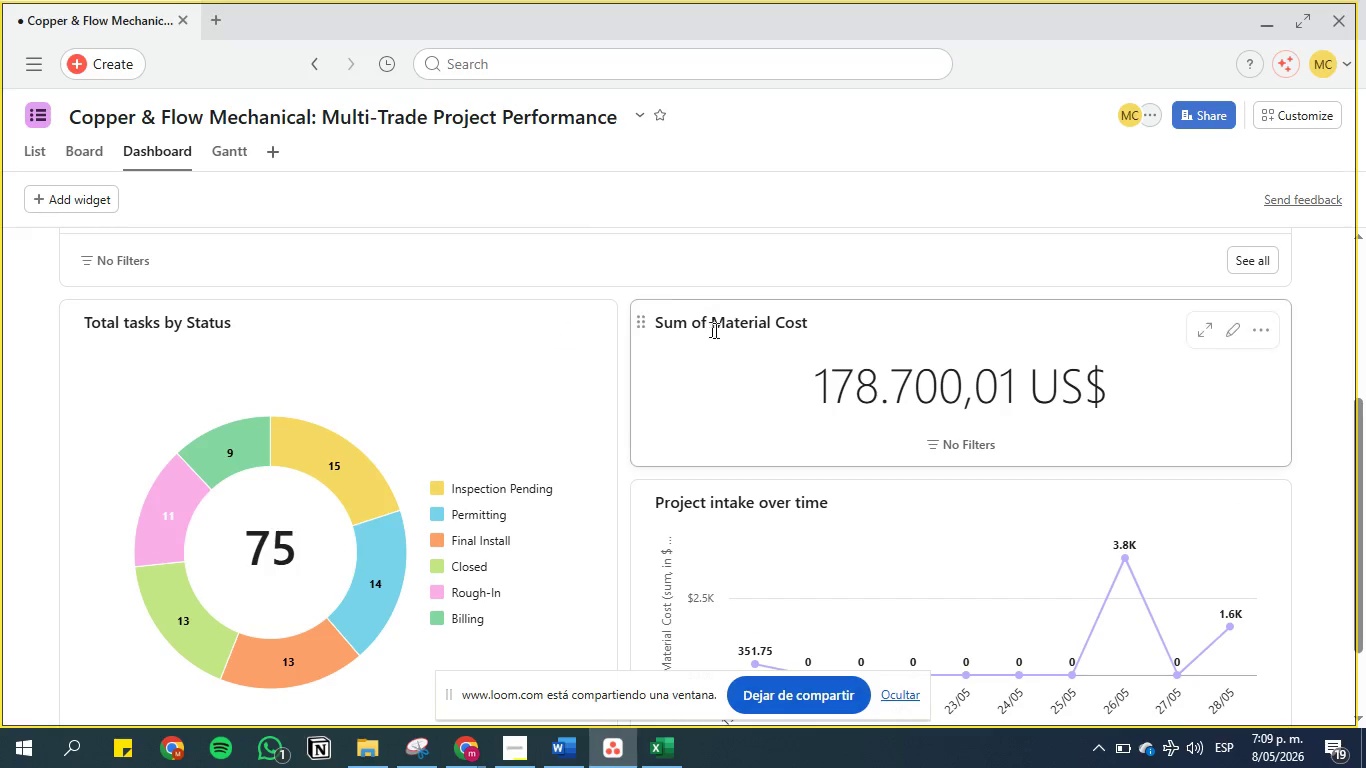 
wait(7.11)
 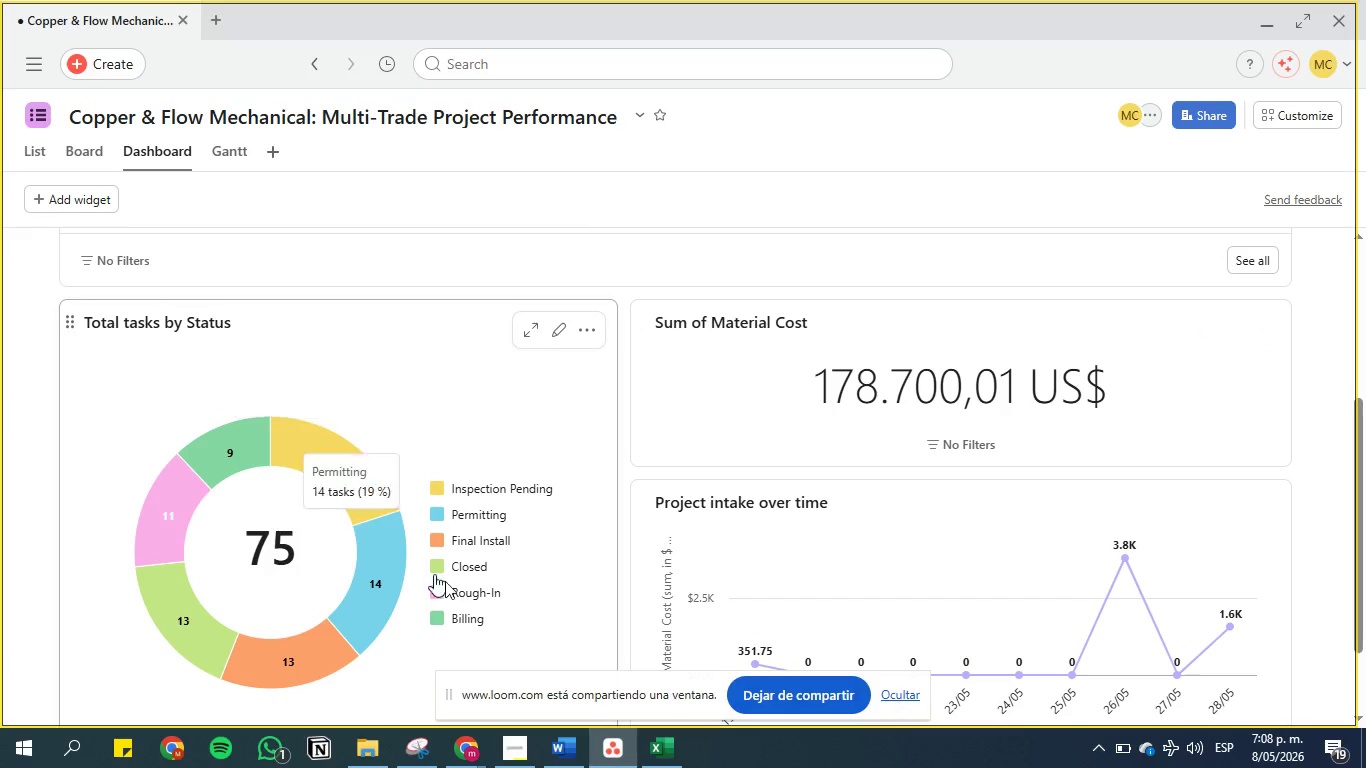 
scroll: coordinate [1109, 390], scroll_direction: down, amount: 1.0
 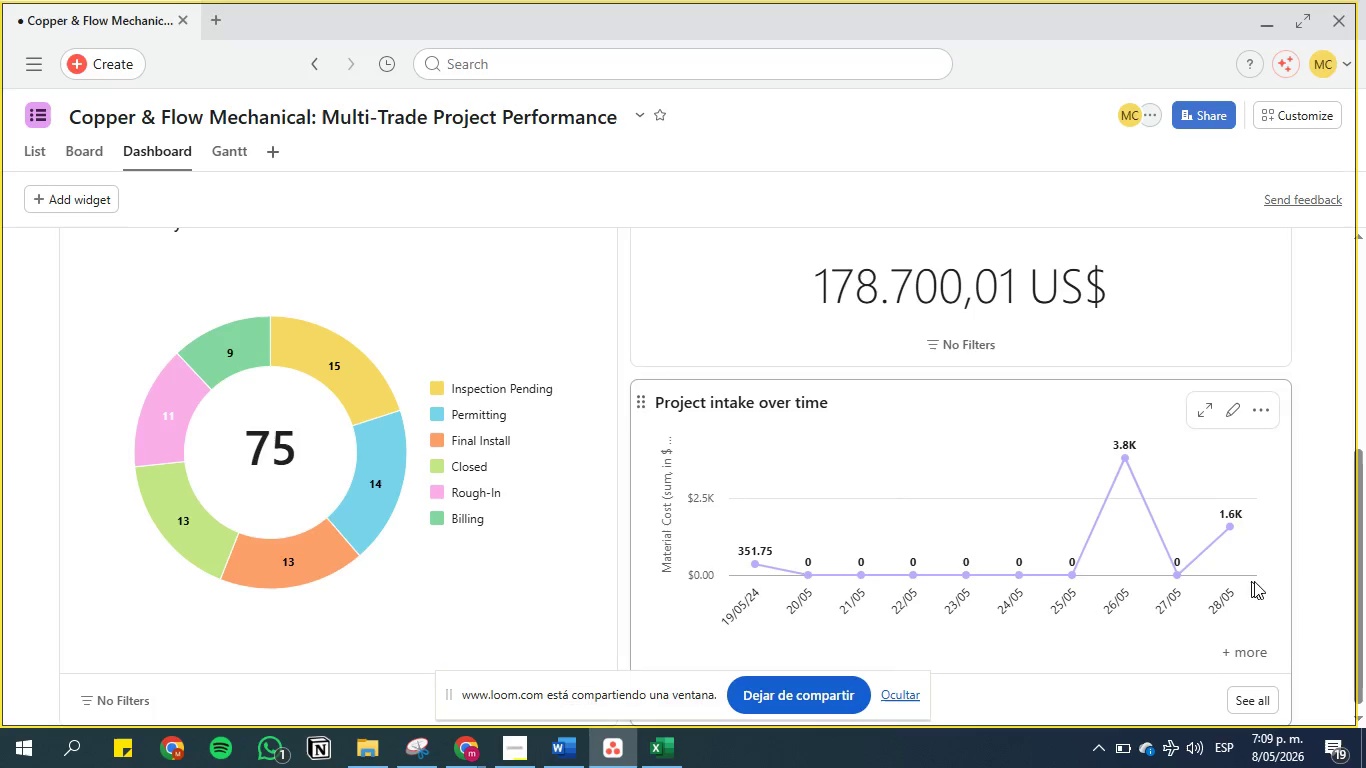 
wait(6.11)
 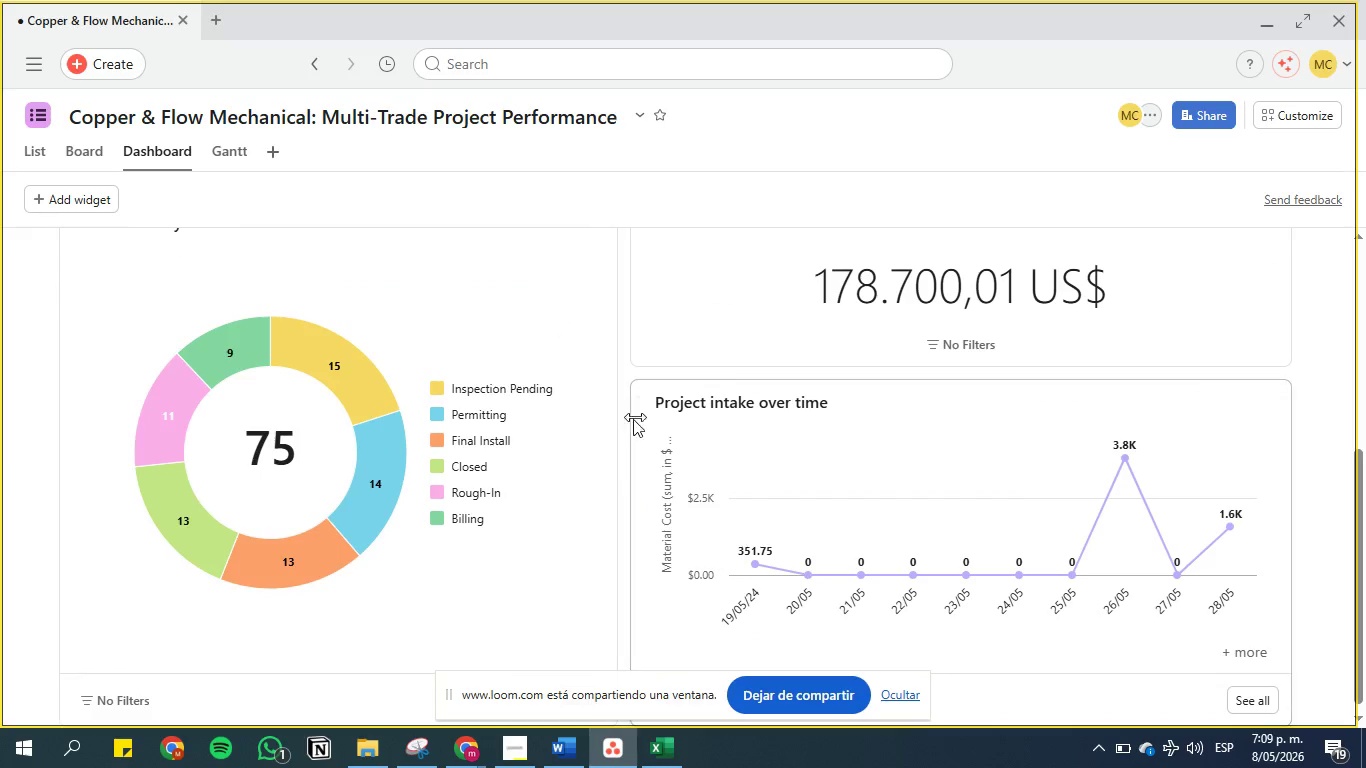 
scroll: coordinate [630, 413], scroll_direction: up, amount: 13.0
 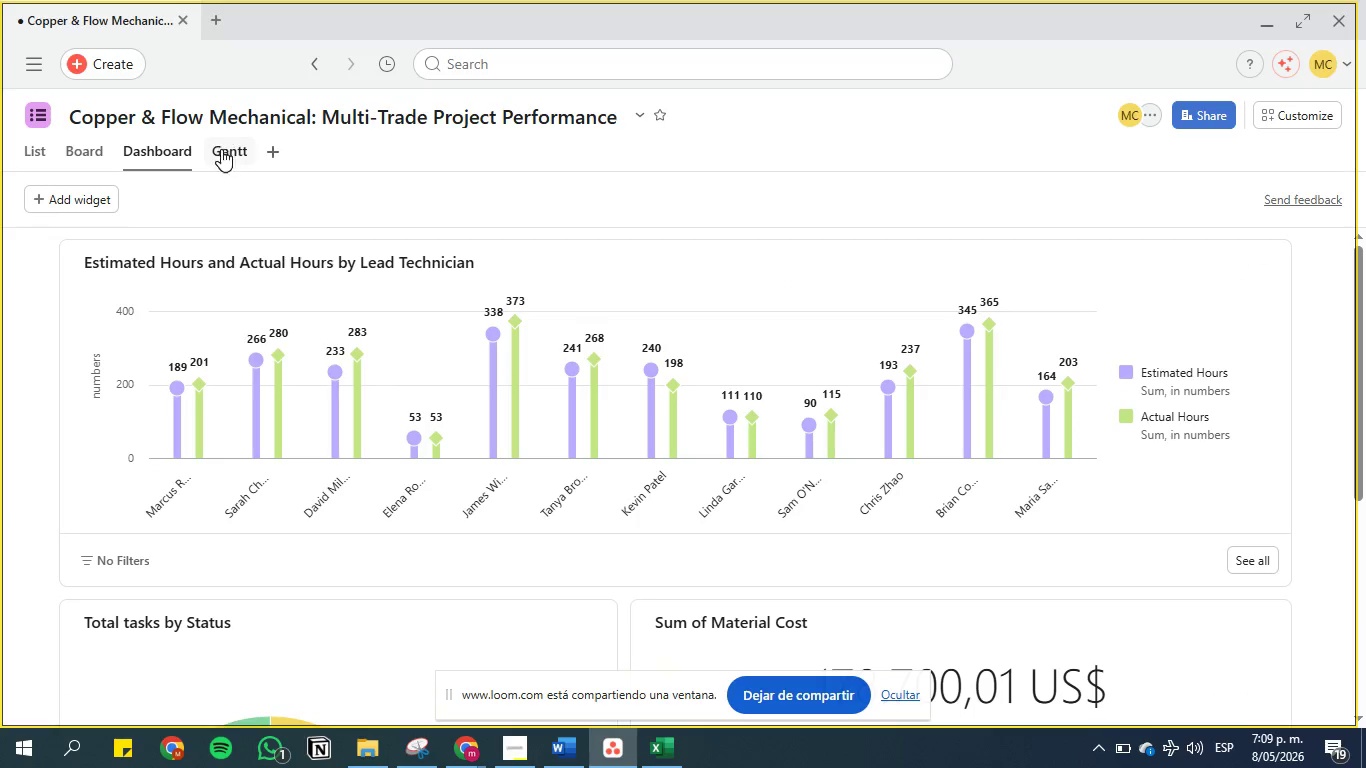 
left_click([224, 155])
 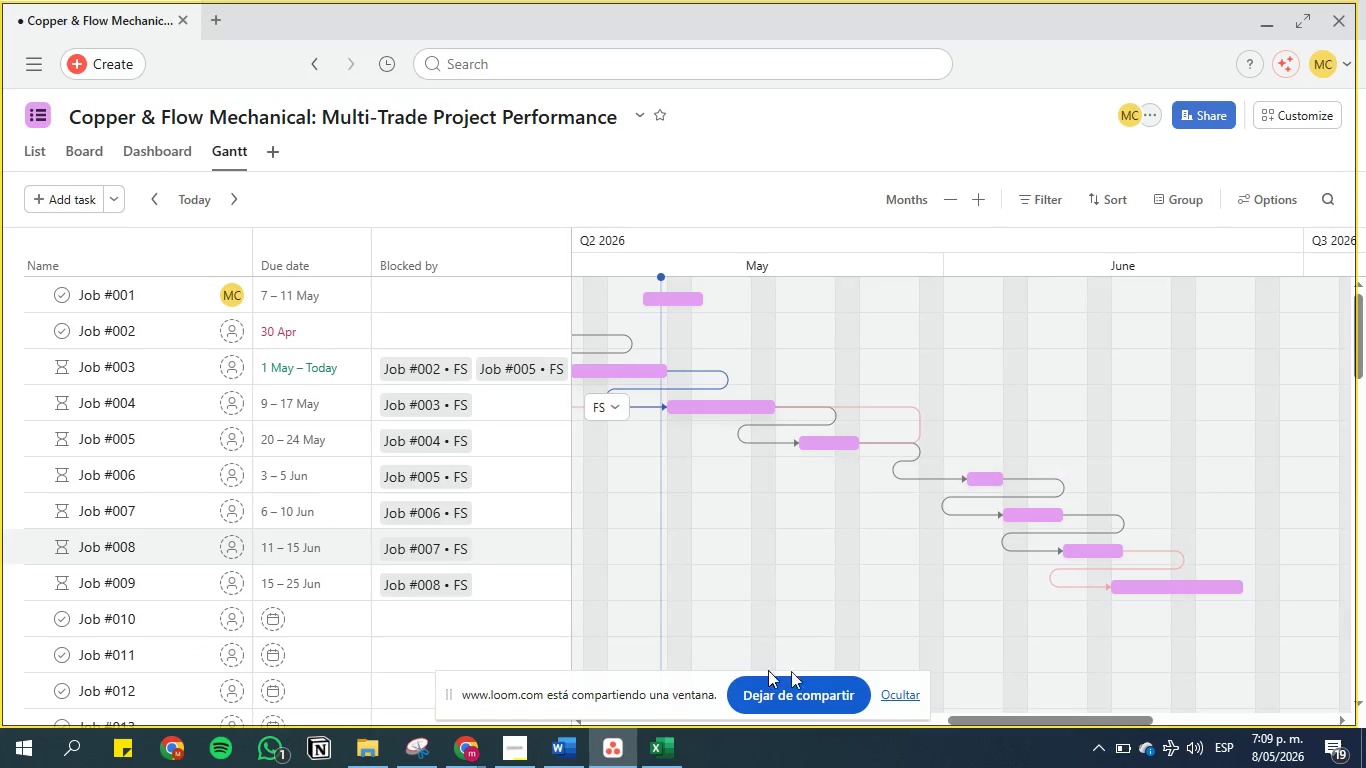 
left_click_drag(start_coordinate=[1060, 716], to_coordinate=[963, 716])
 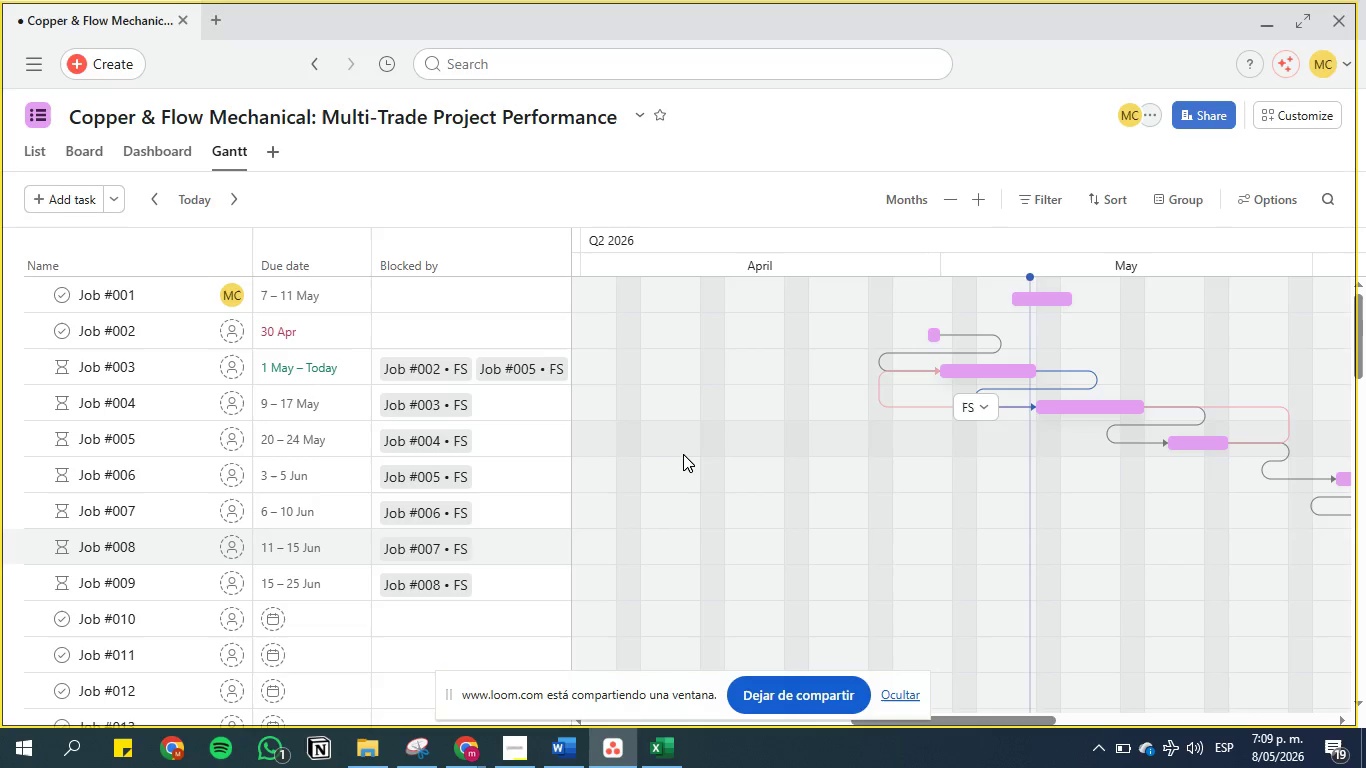 
scroll: coordinate [735, 418], scroll_direction: up, amount: 9.0
 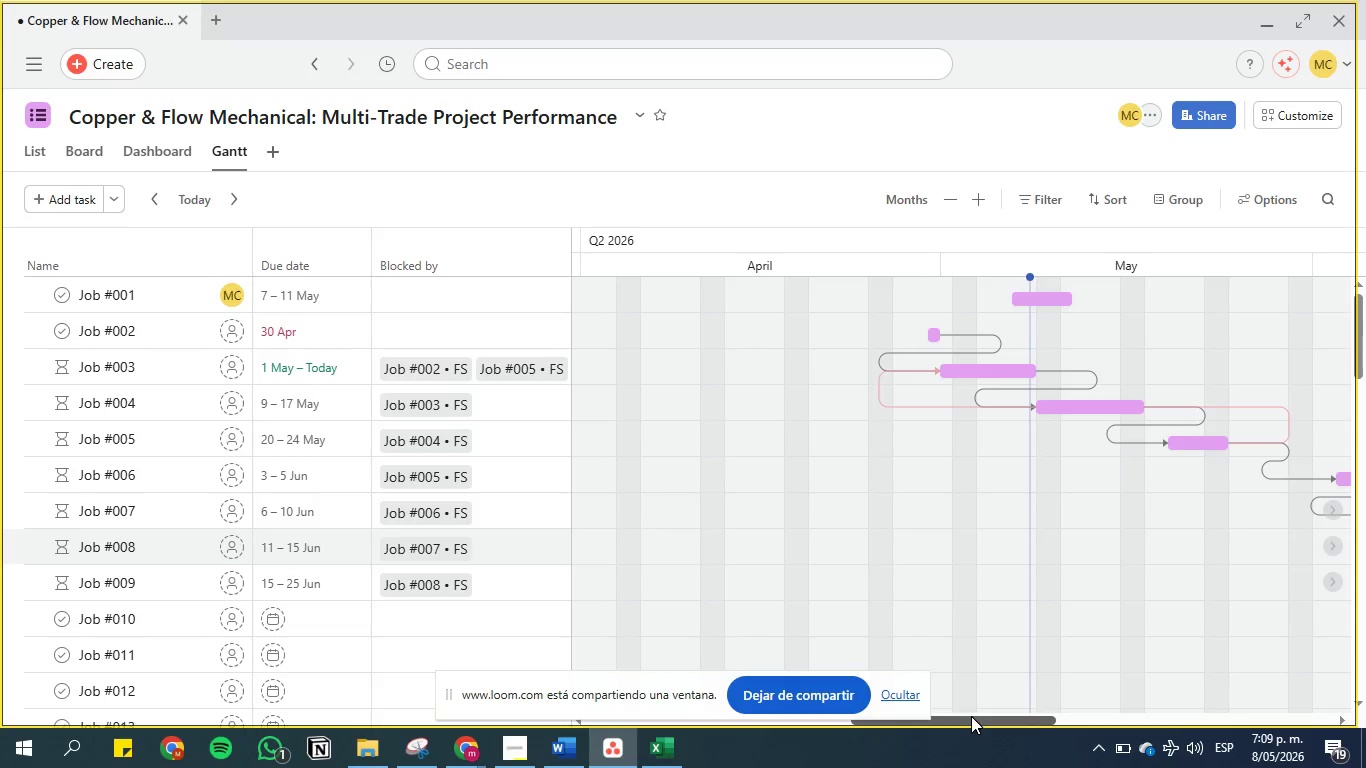 
left_click_drag(start_coordinate=[971, 714], to_coordinate=[1011, 708])
 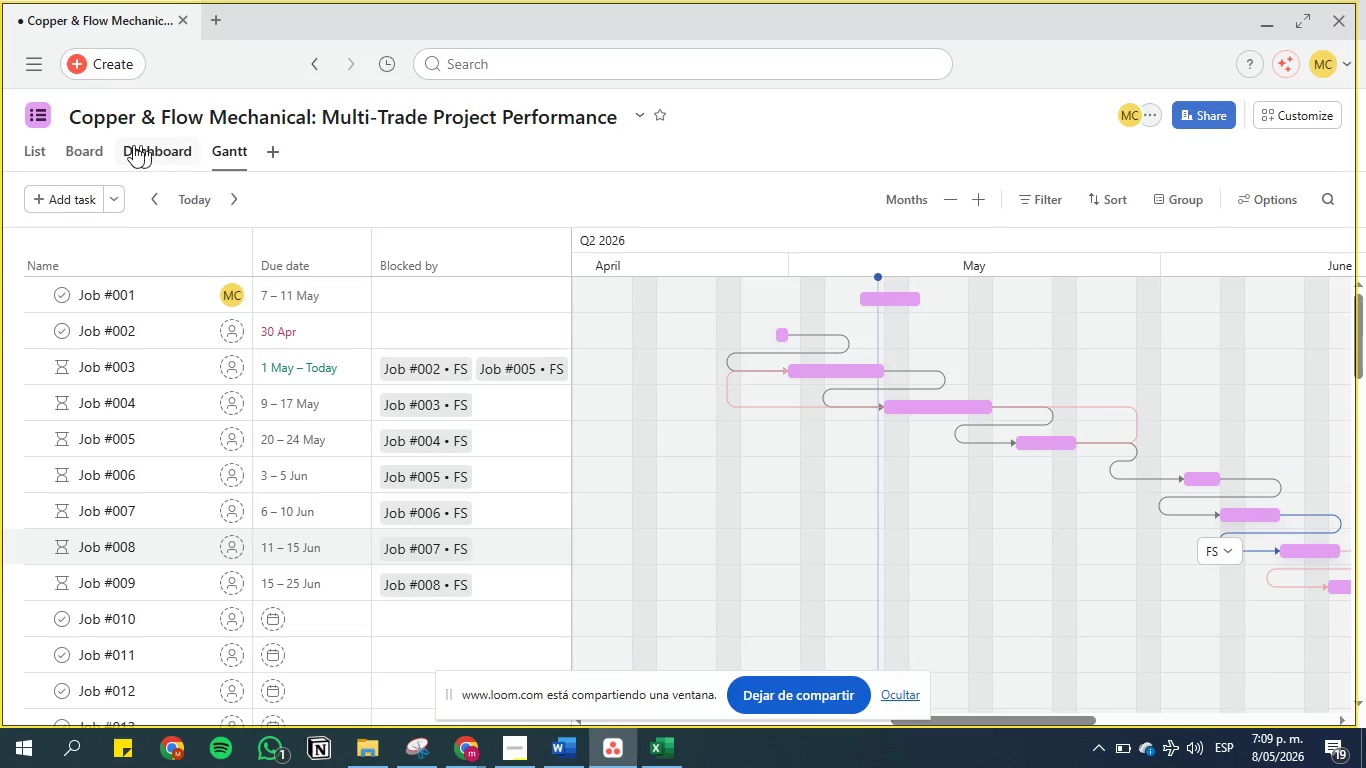 
double_click([28, 147])
 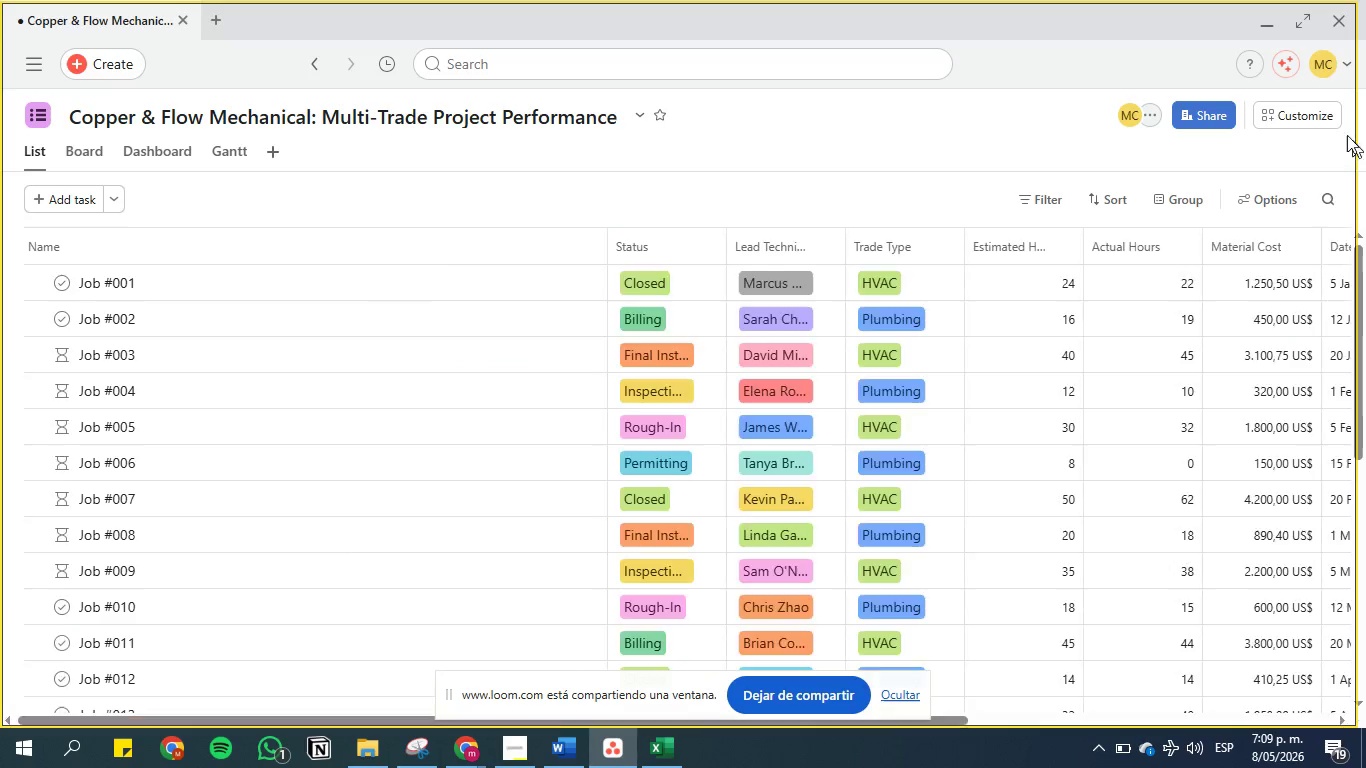 
left_click([1313, 115])
 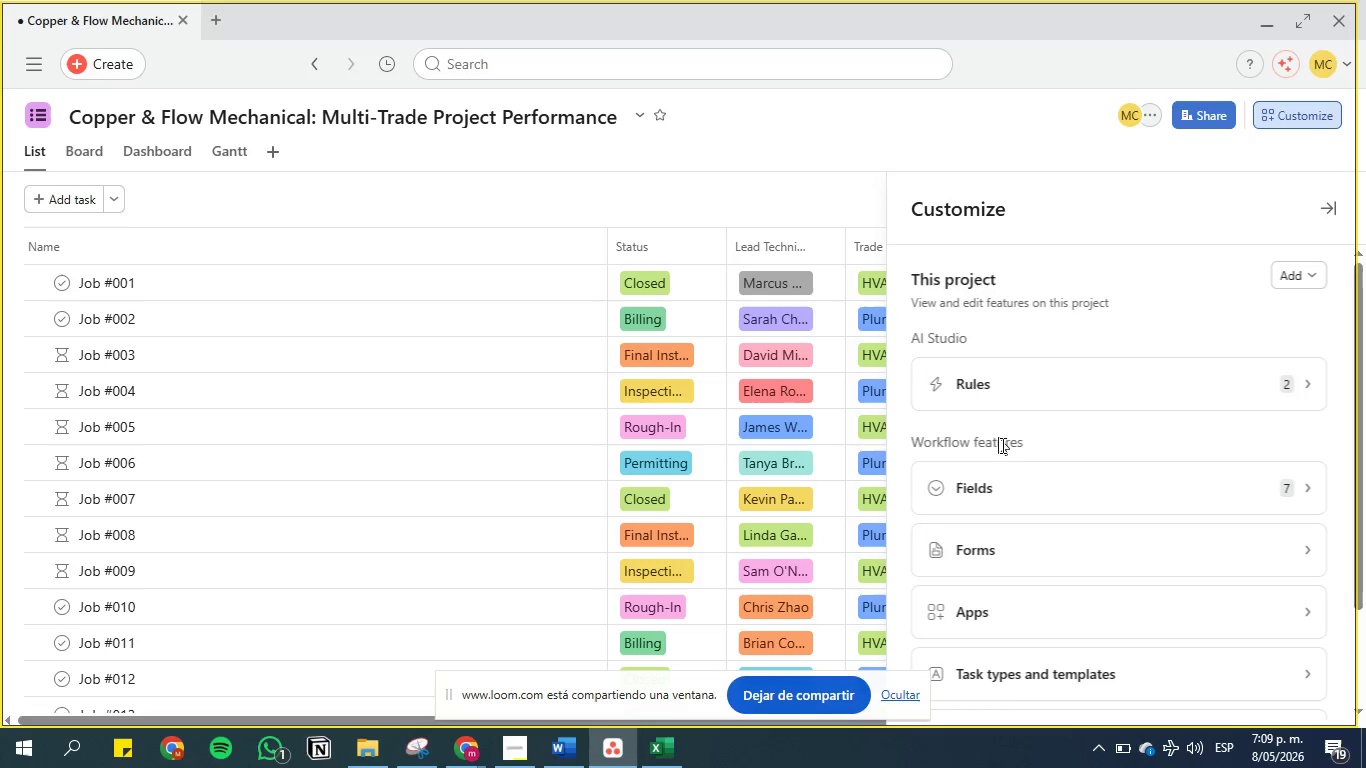 
left_click([1005, 483])
 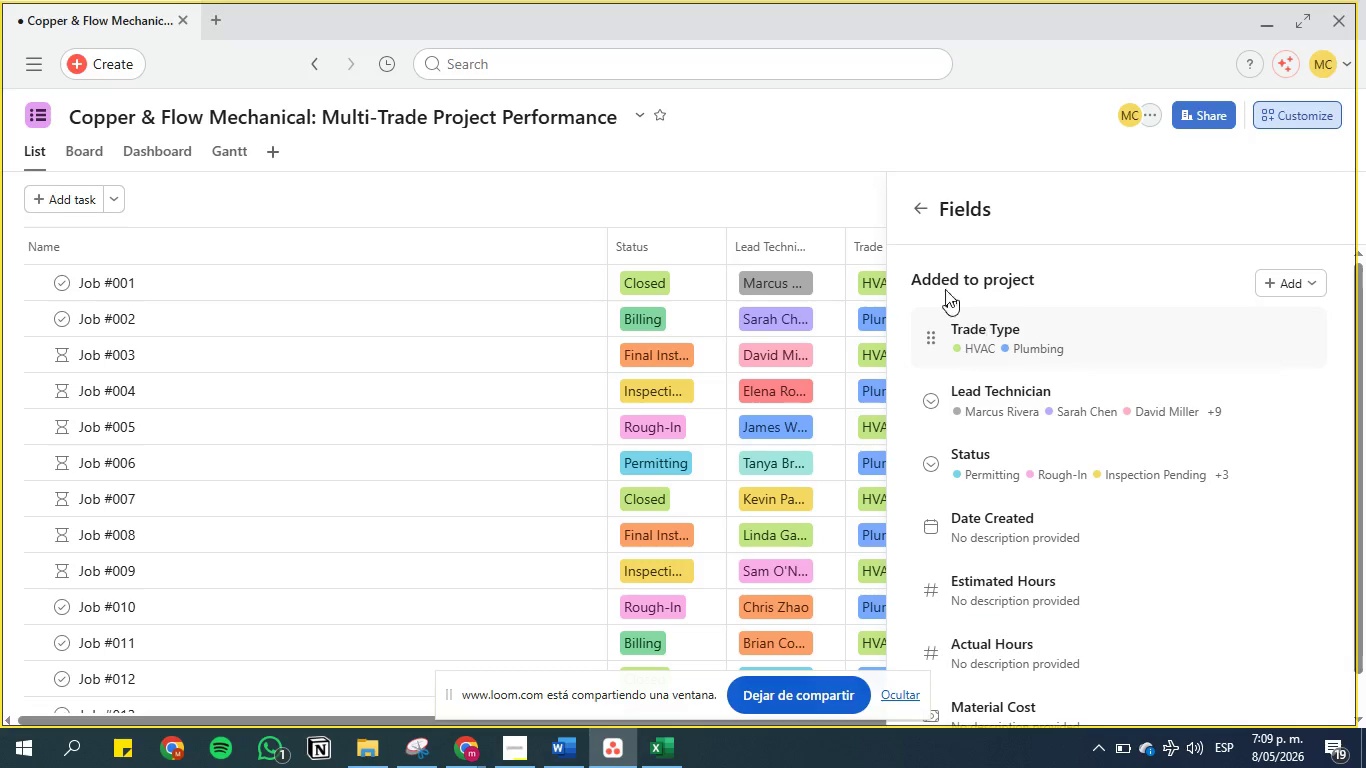 
scroll: coordinate [921, 276], scroll_direction: down, amount: 14.0
 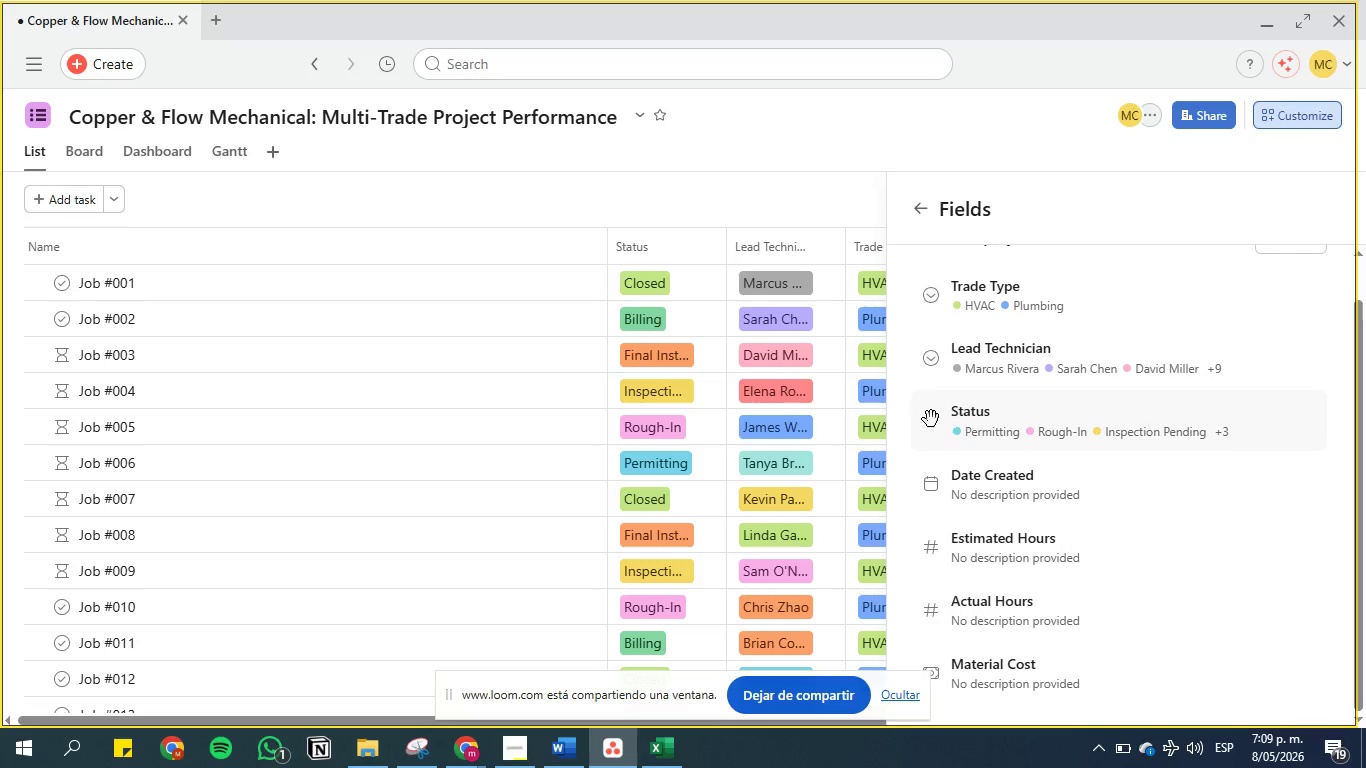 
scroll: coordinate [925, 424], scroll_direction: up, amount: 13.0
 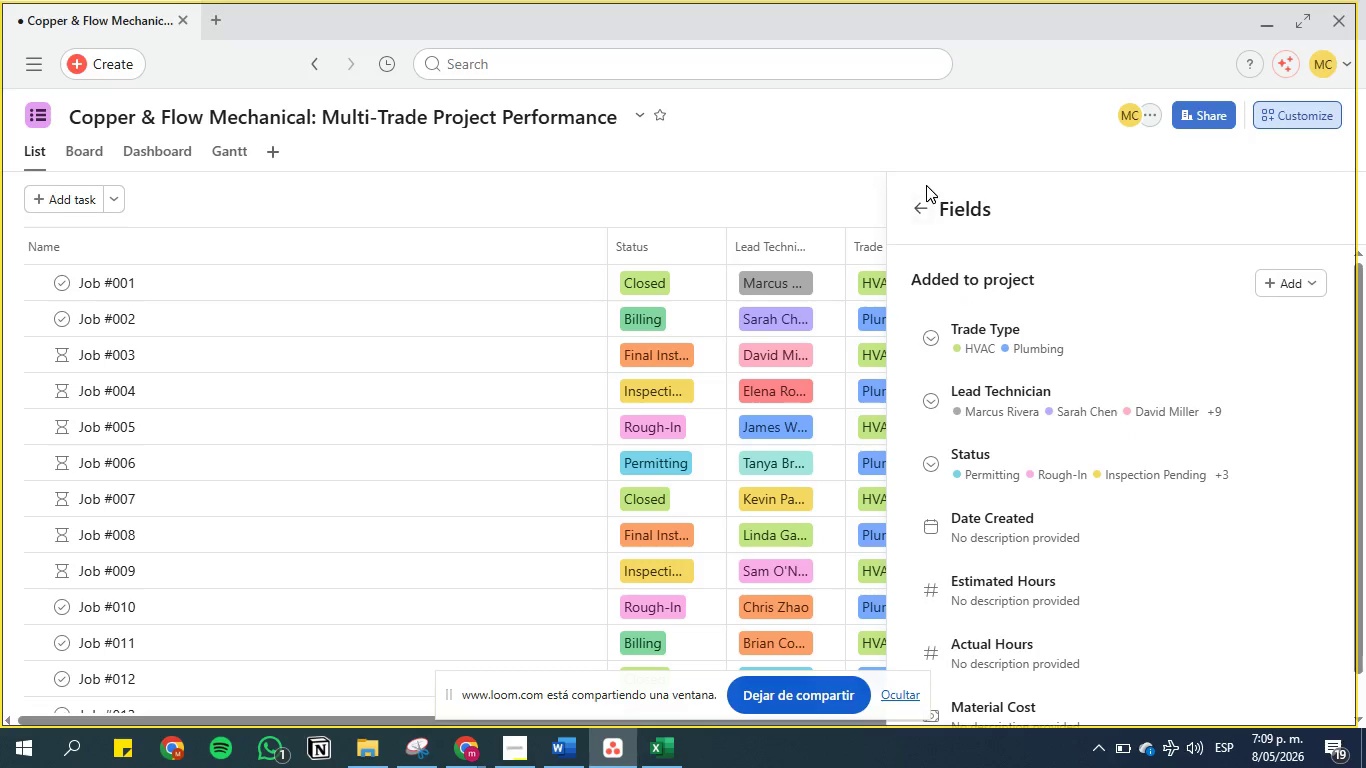 
left_click([922, 203])
 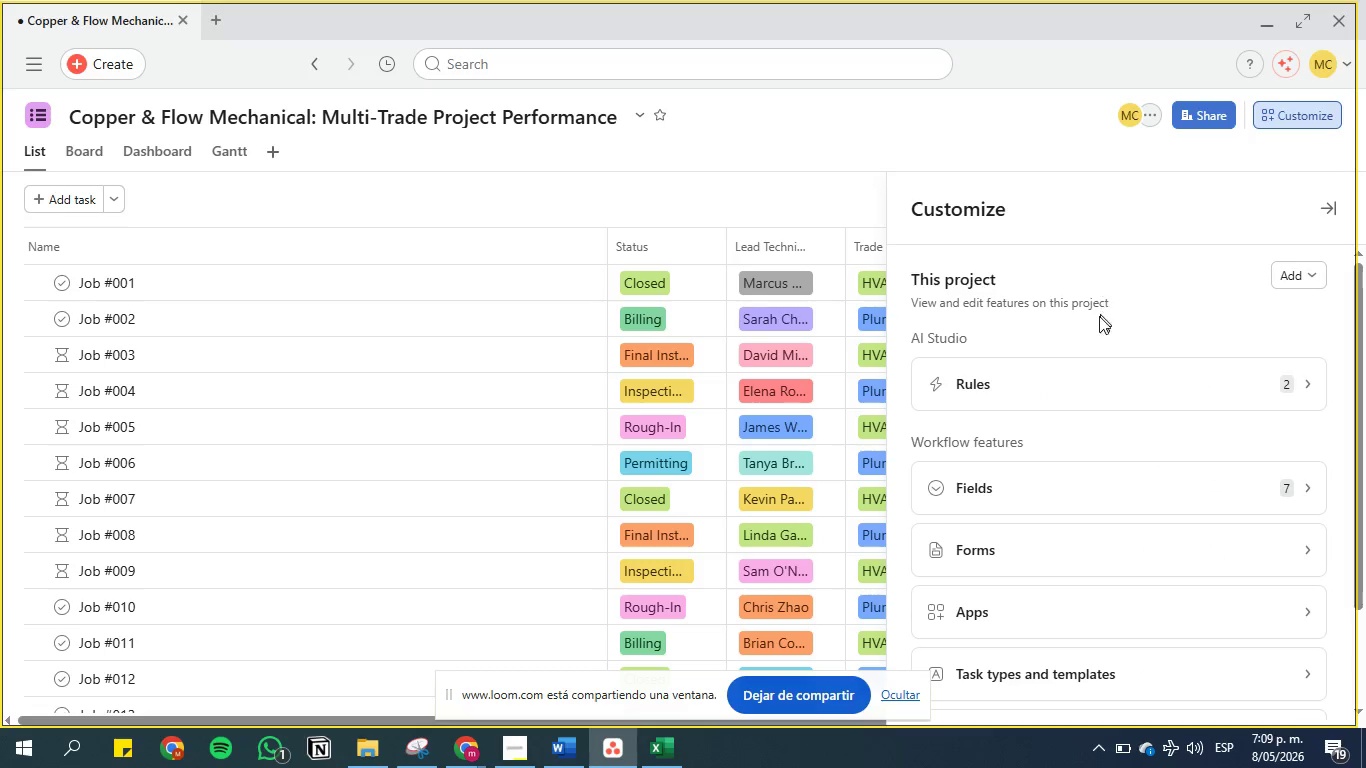 
left_click([1093, 371])
 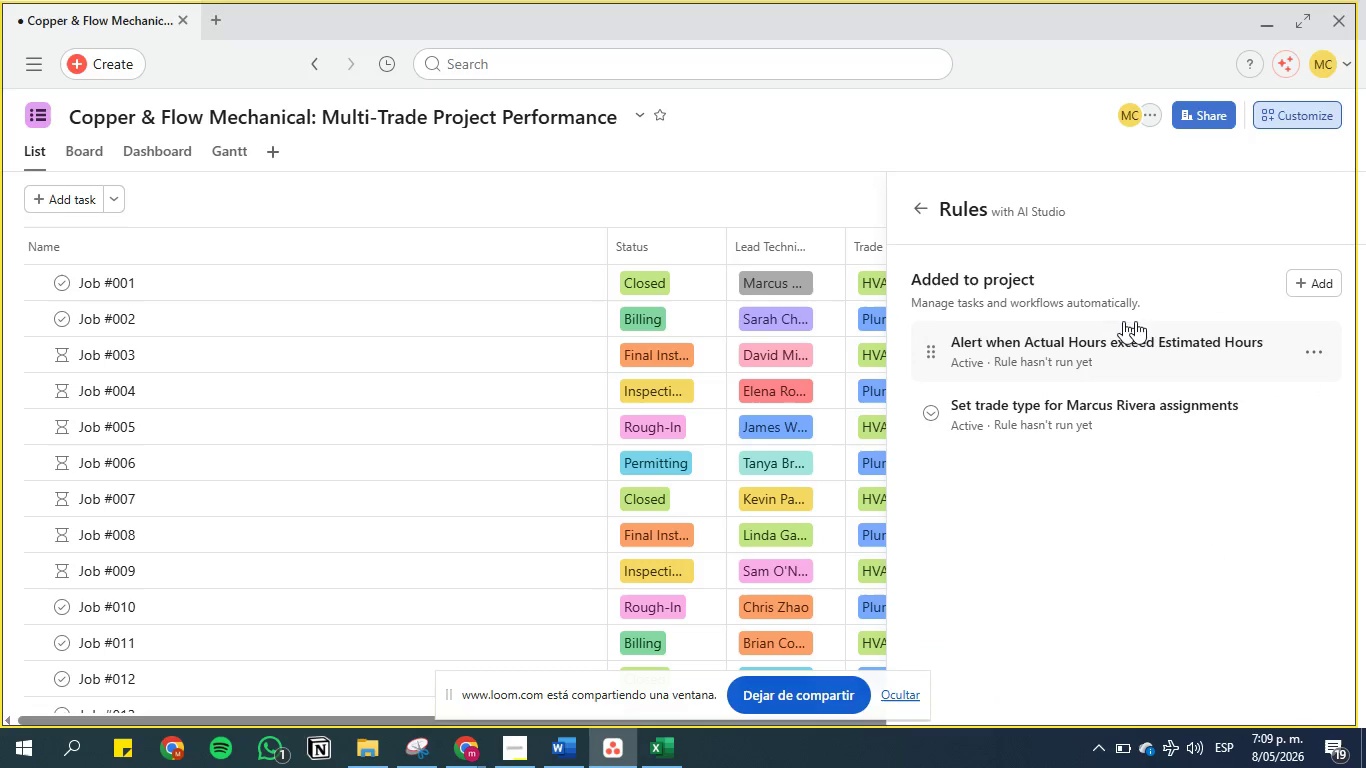 
left_click([1112, 341])
 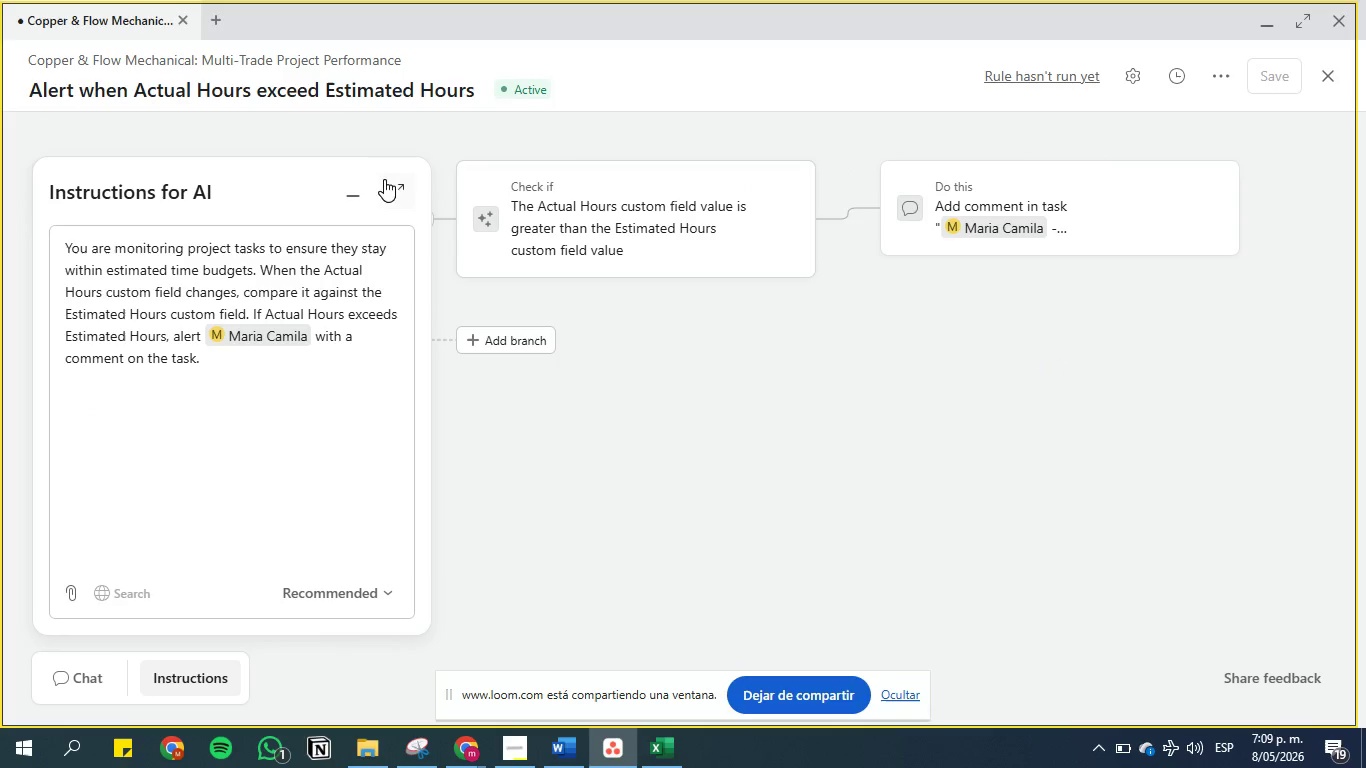 
left_click([349, 197])
 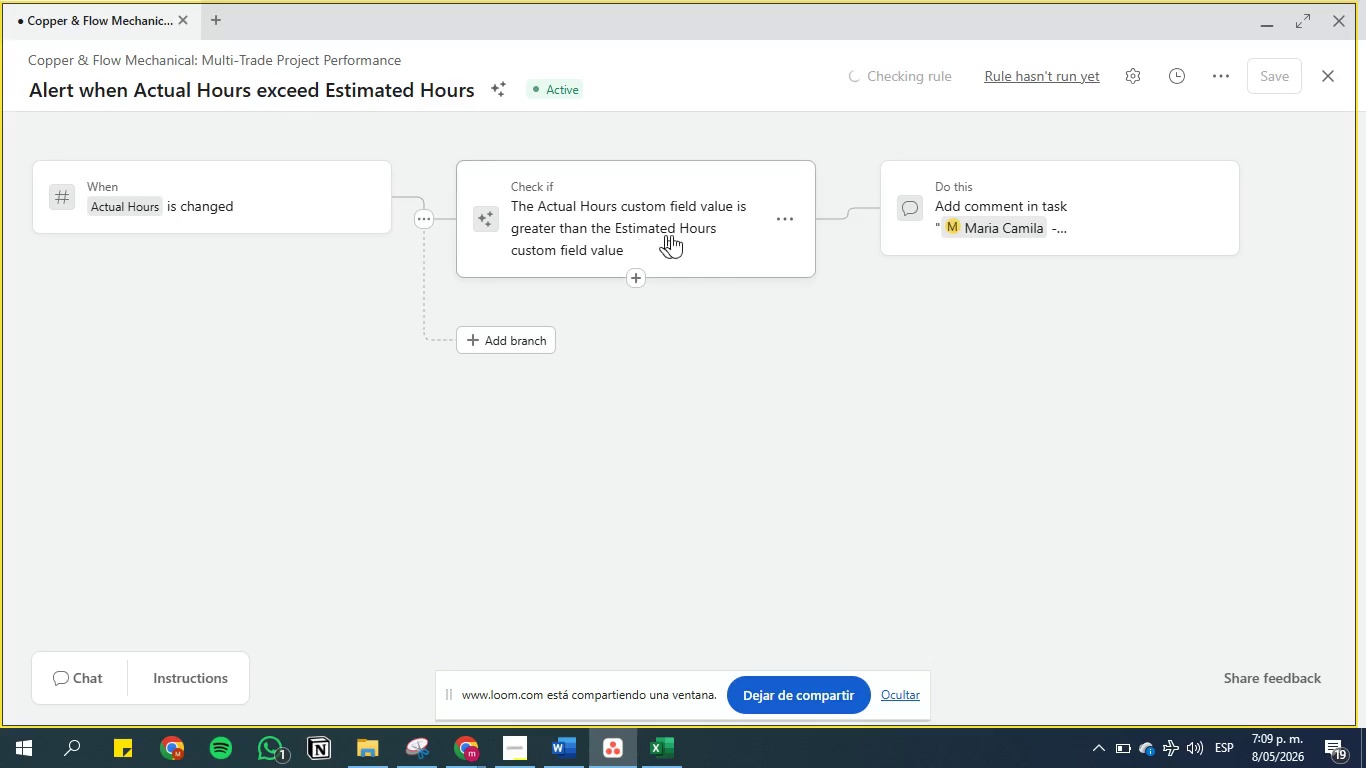 
wait(10.23)
 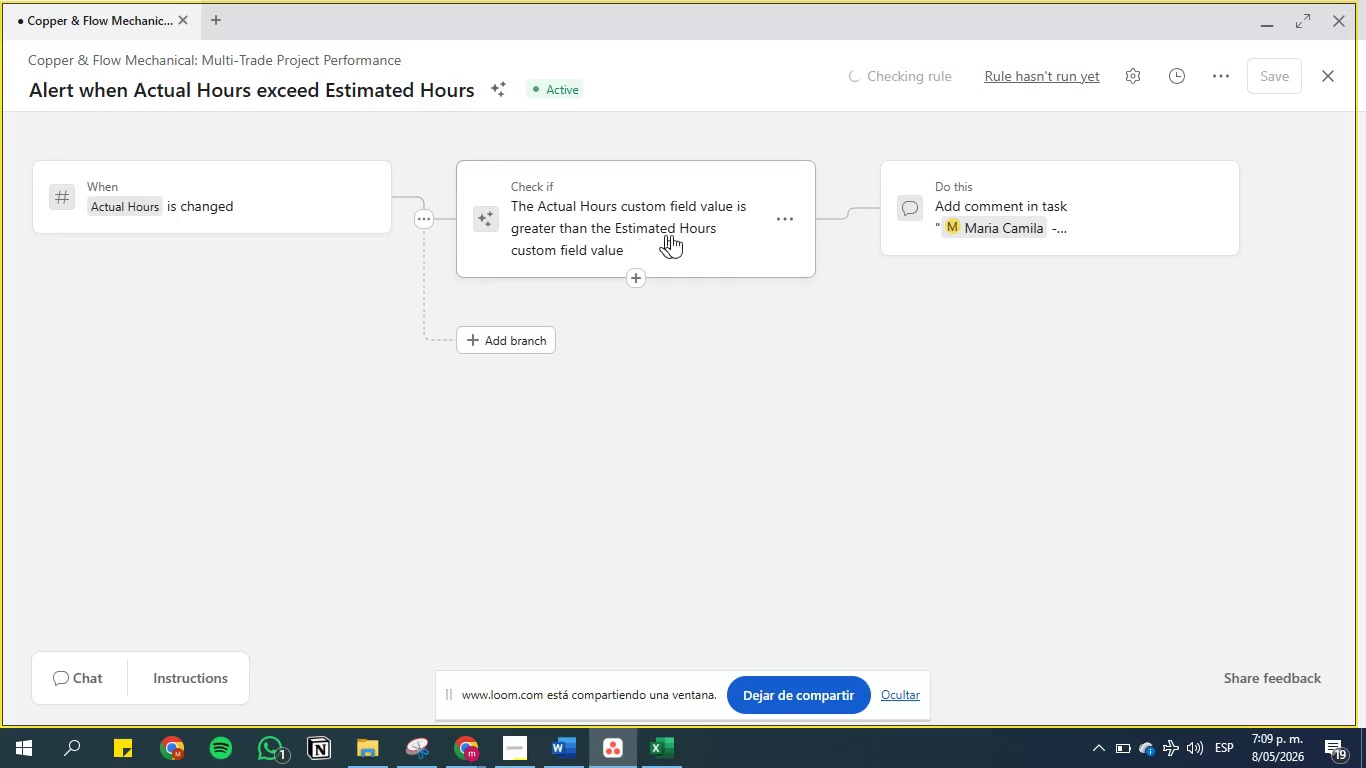 
left_click([1328, 67])
 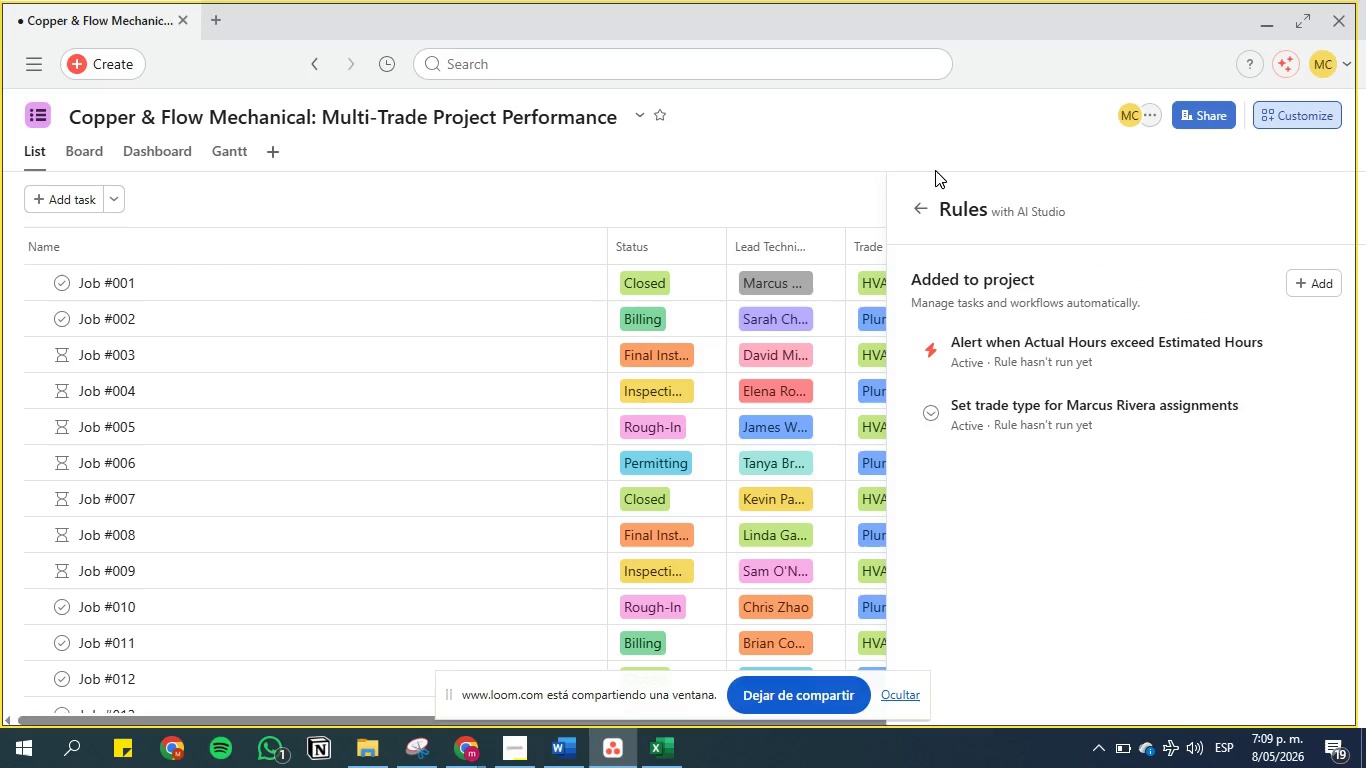 
left_click([916, 207])
 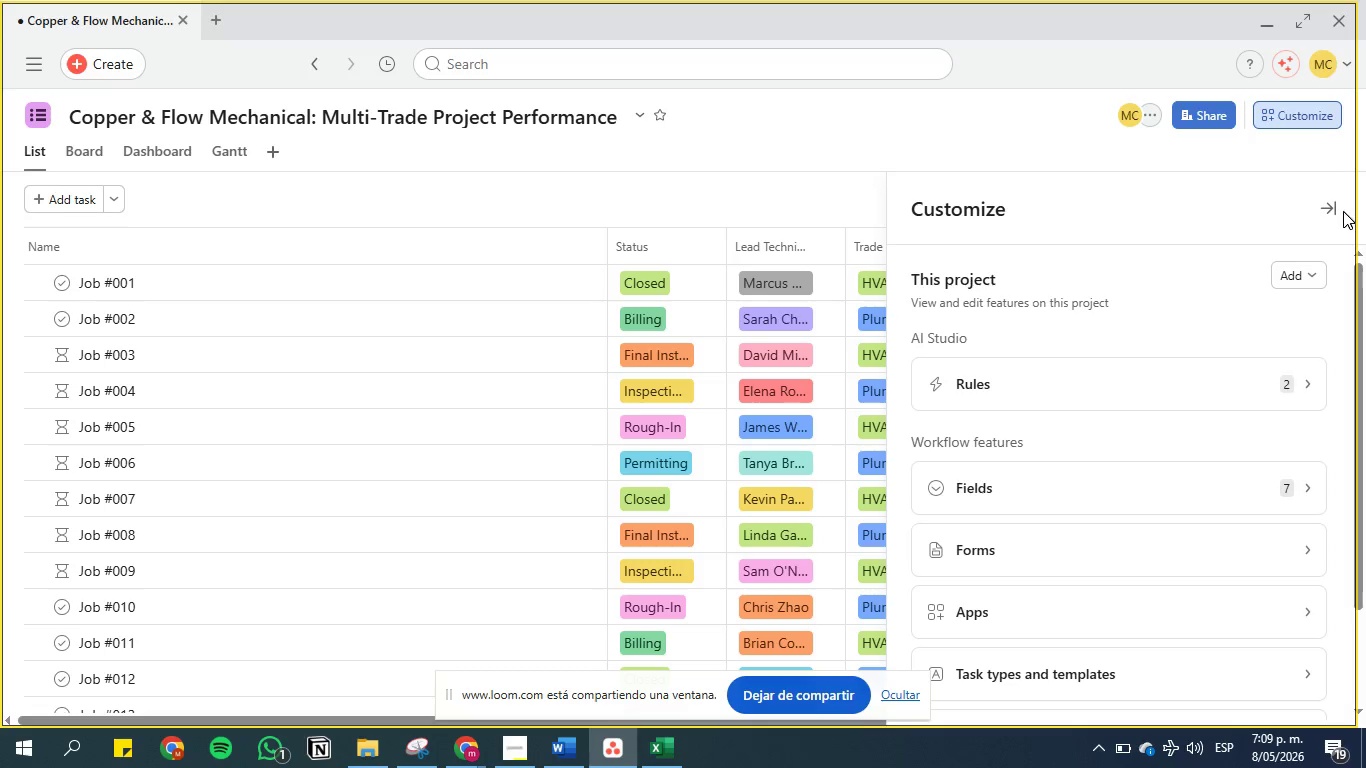 
left_click([1336, 210])
 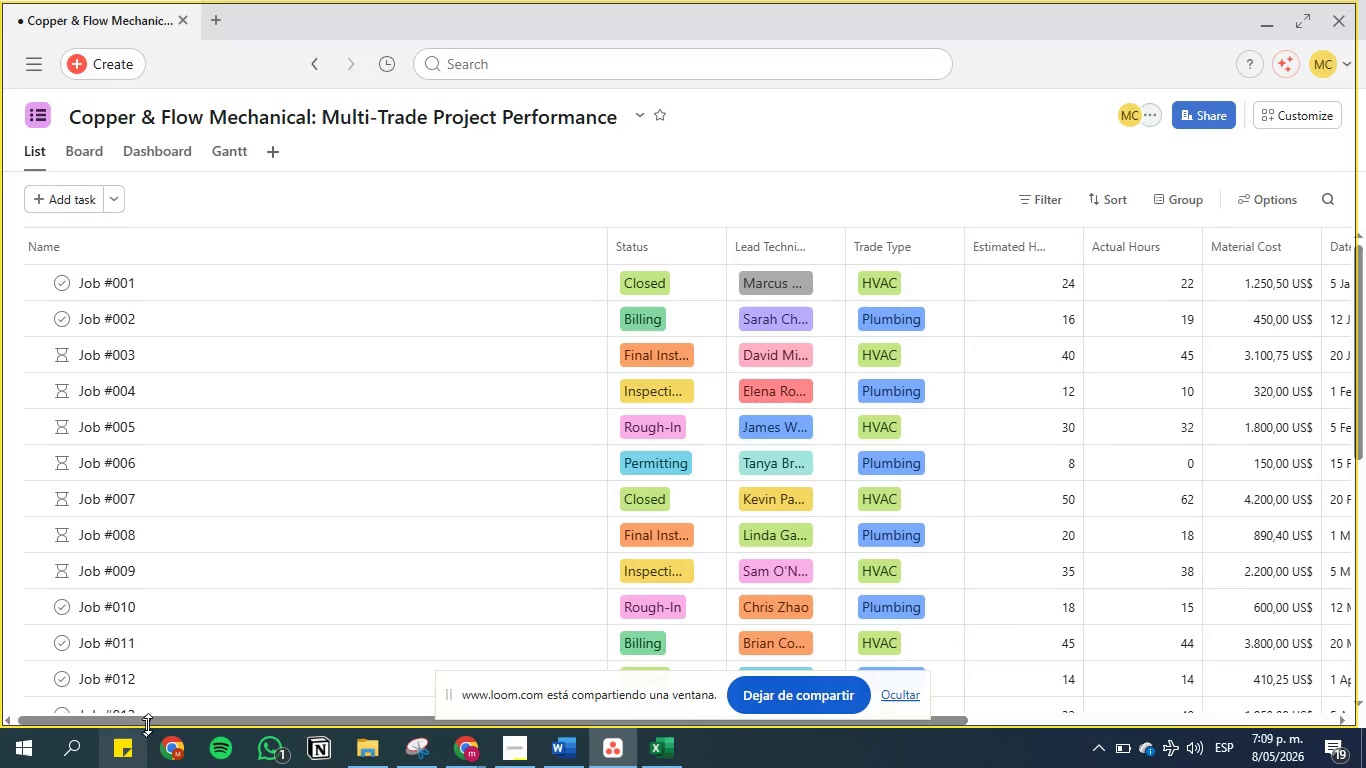 
left_click_drag(start_coordinate=[152, 719], to_coordinate=[368, 718])
 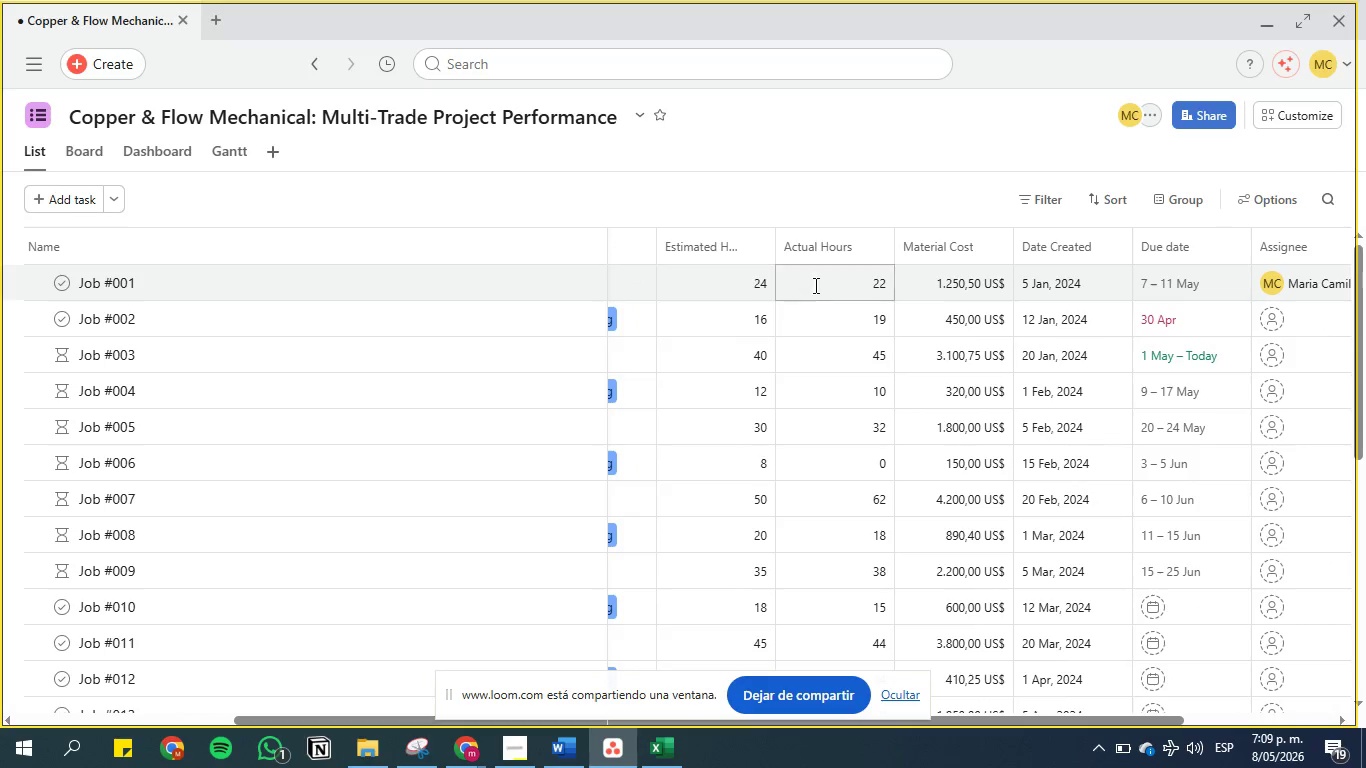 
left_click([822, 285])
 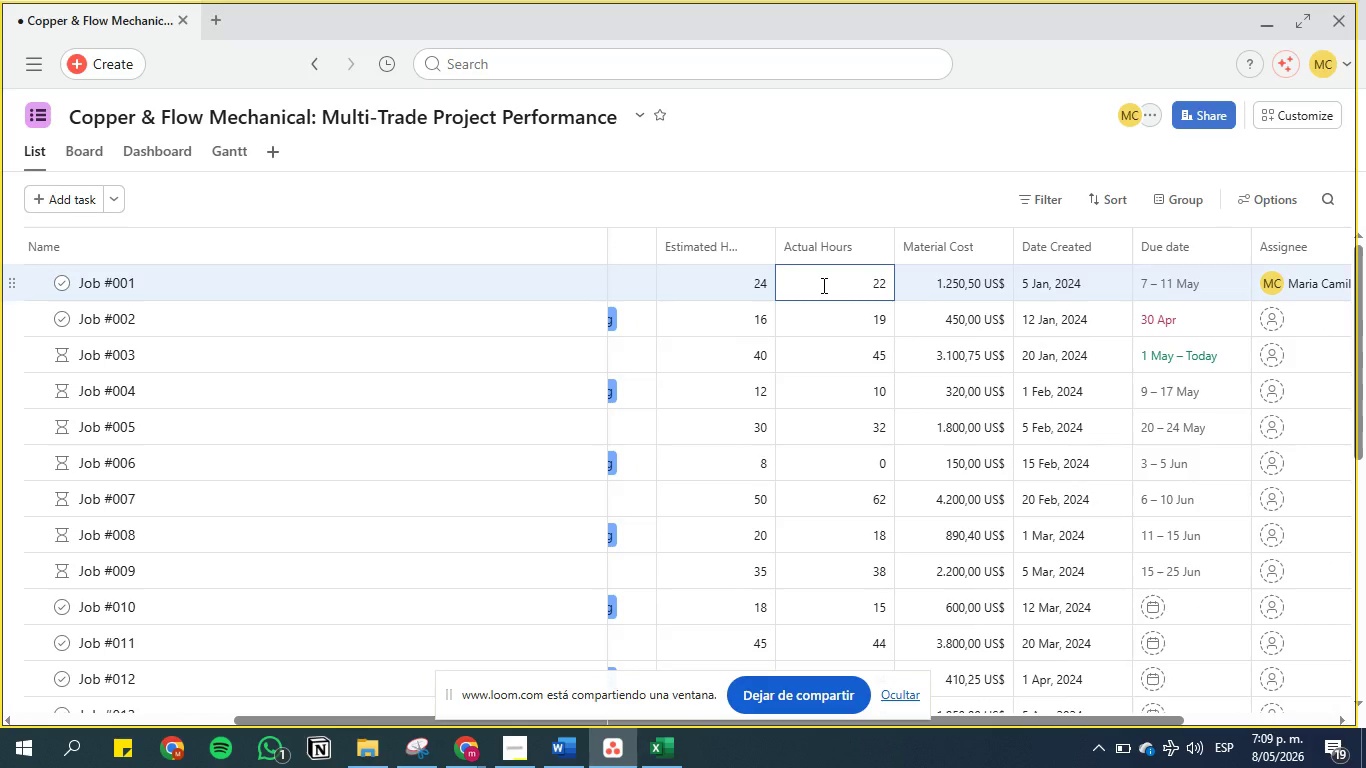 
key(ArrowRight)
 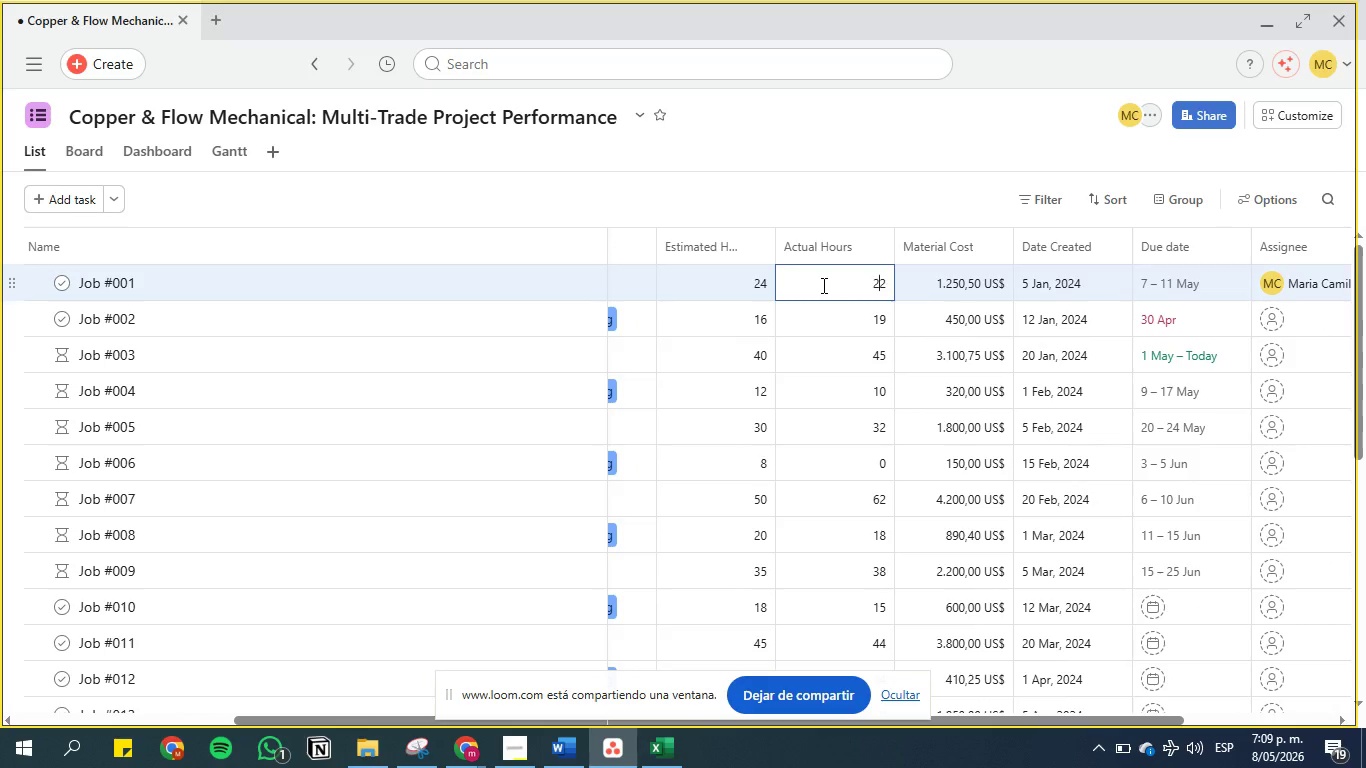 
key(ArrowRight)
 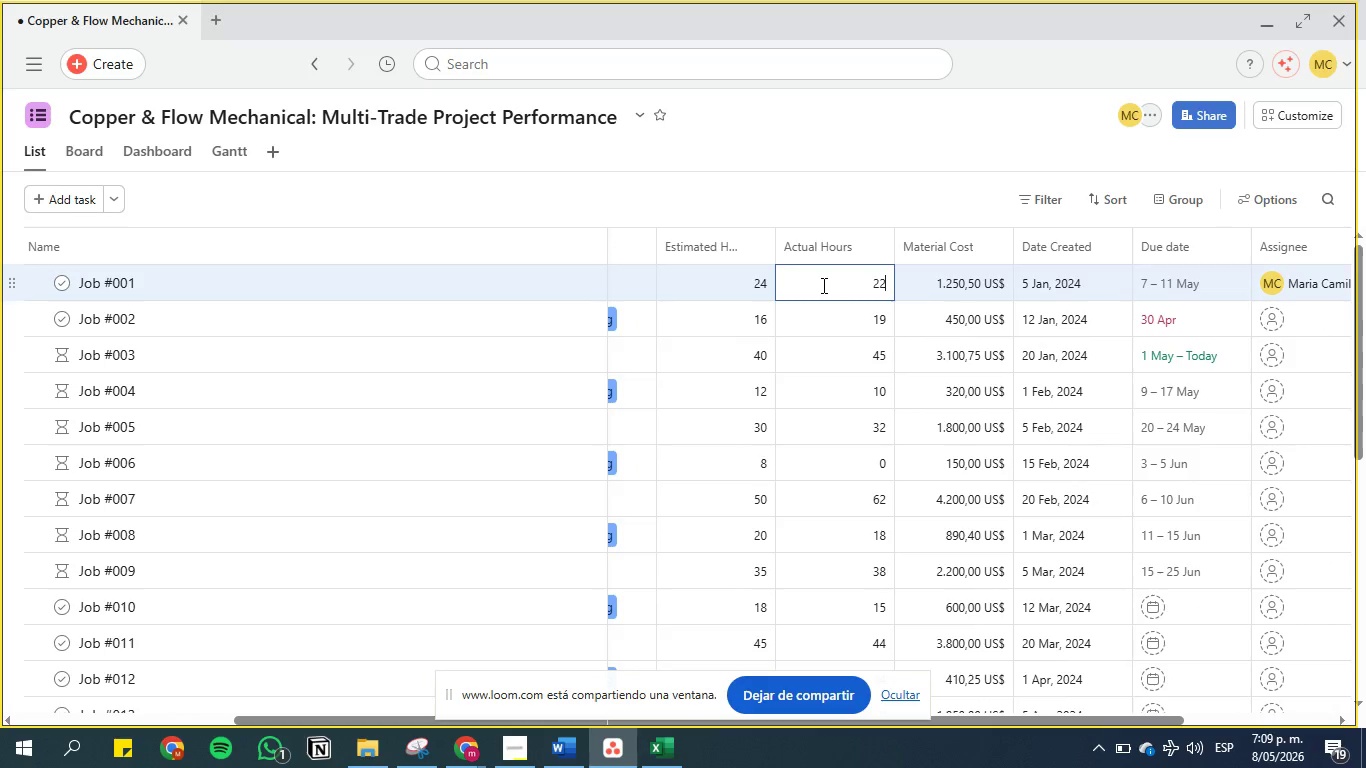 
key(Backspace)
 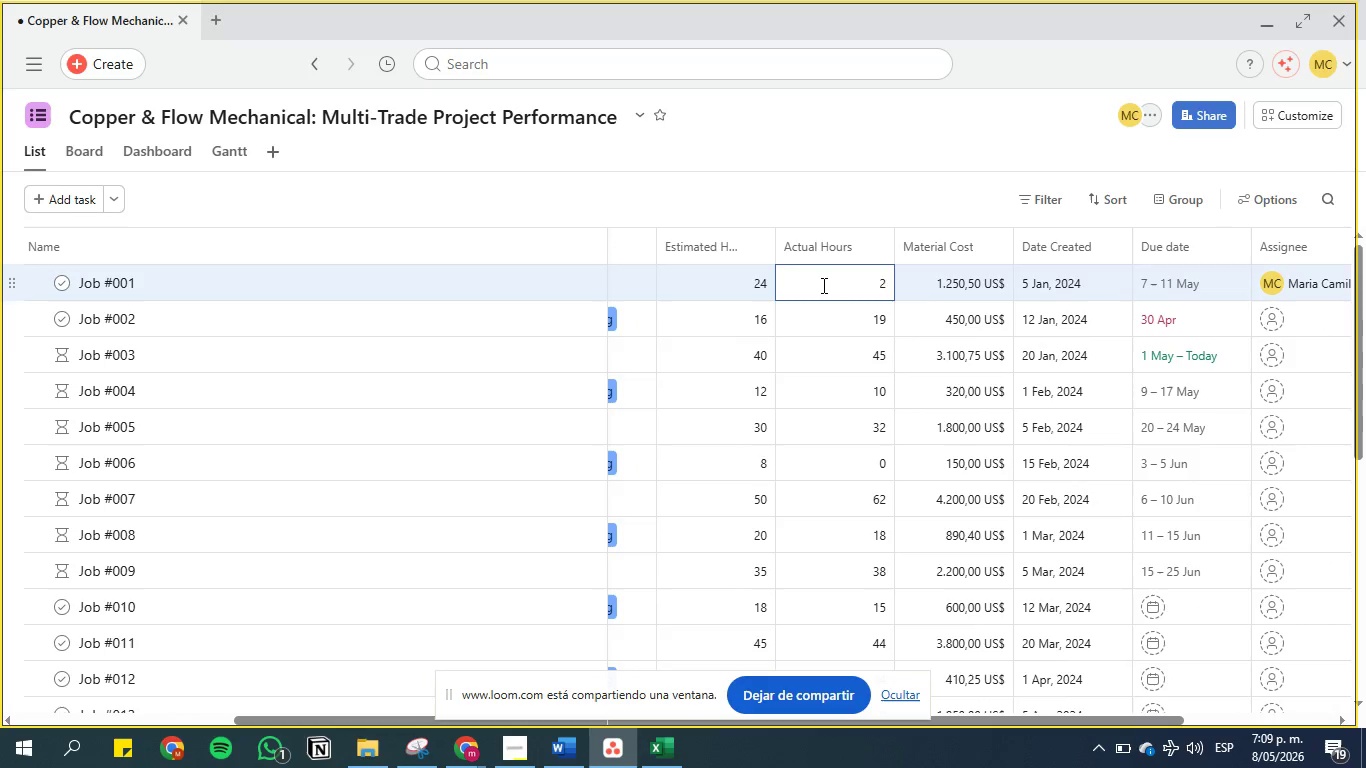 
key(6)
 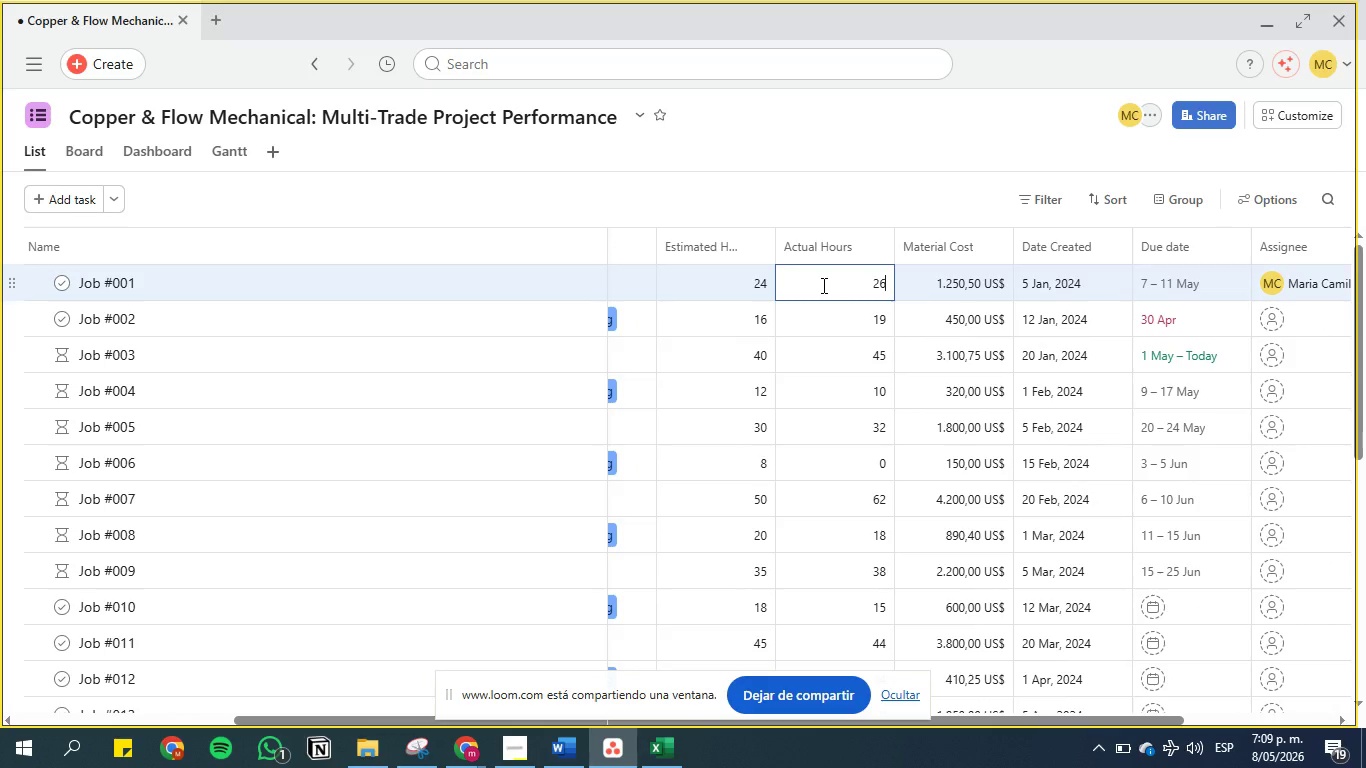 
key(Enter)
 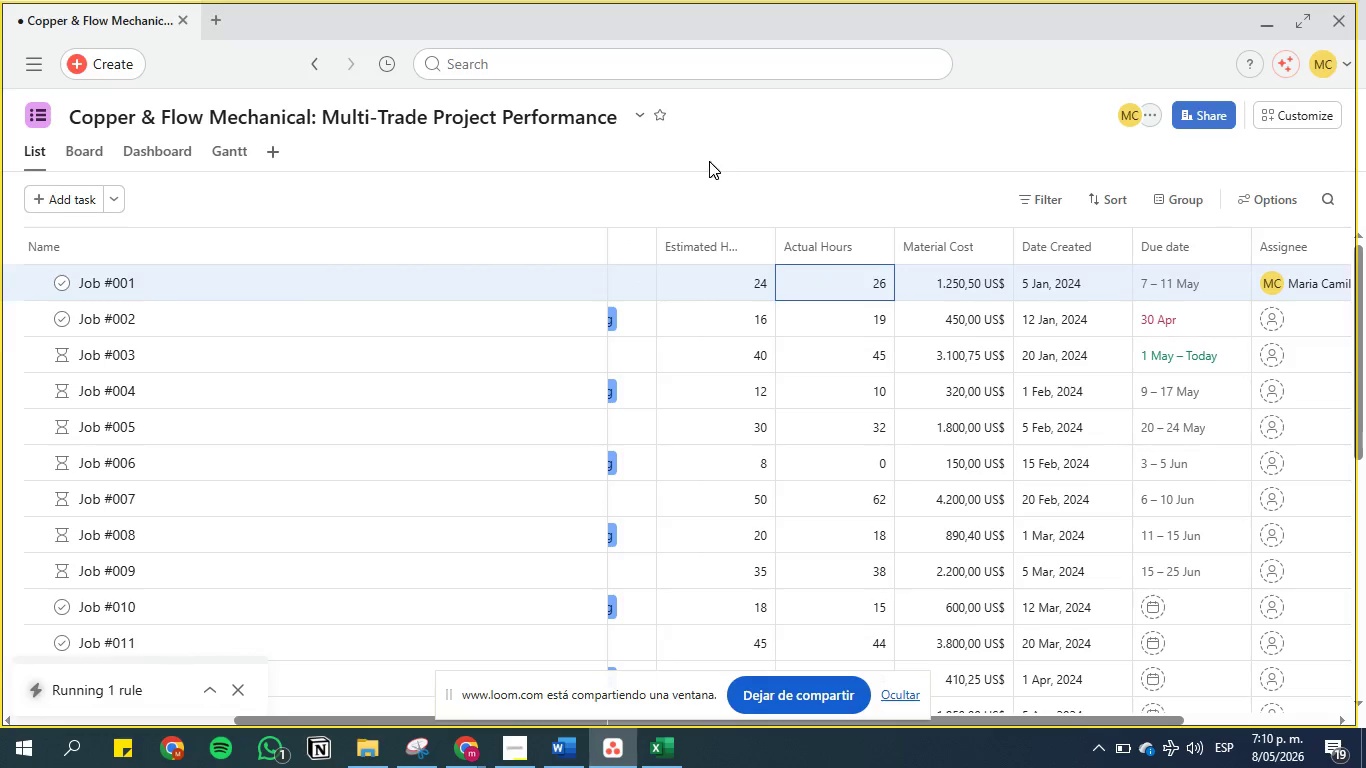 
wait(10.83)
 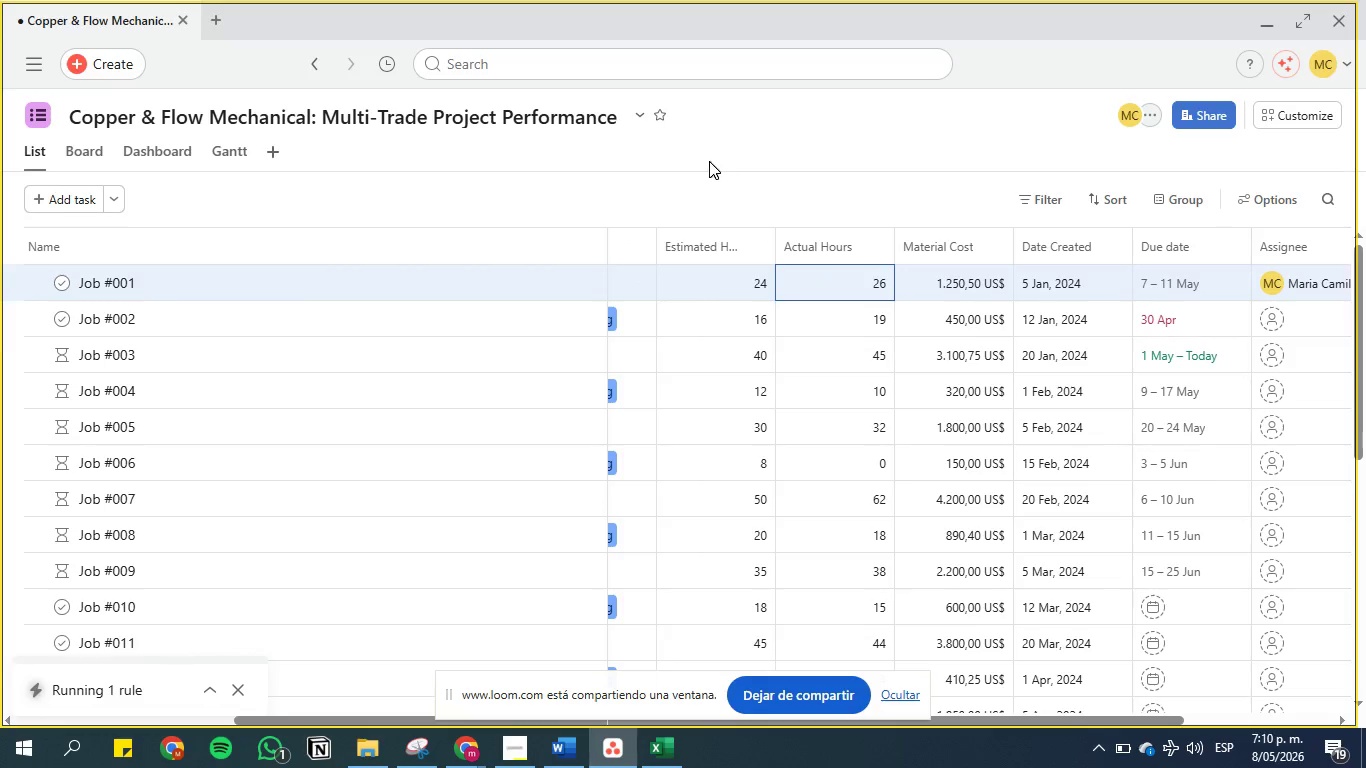 
left_click_drag(start_coordinate=[395, 718], to_coordinate=[78, 705])
 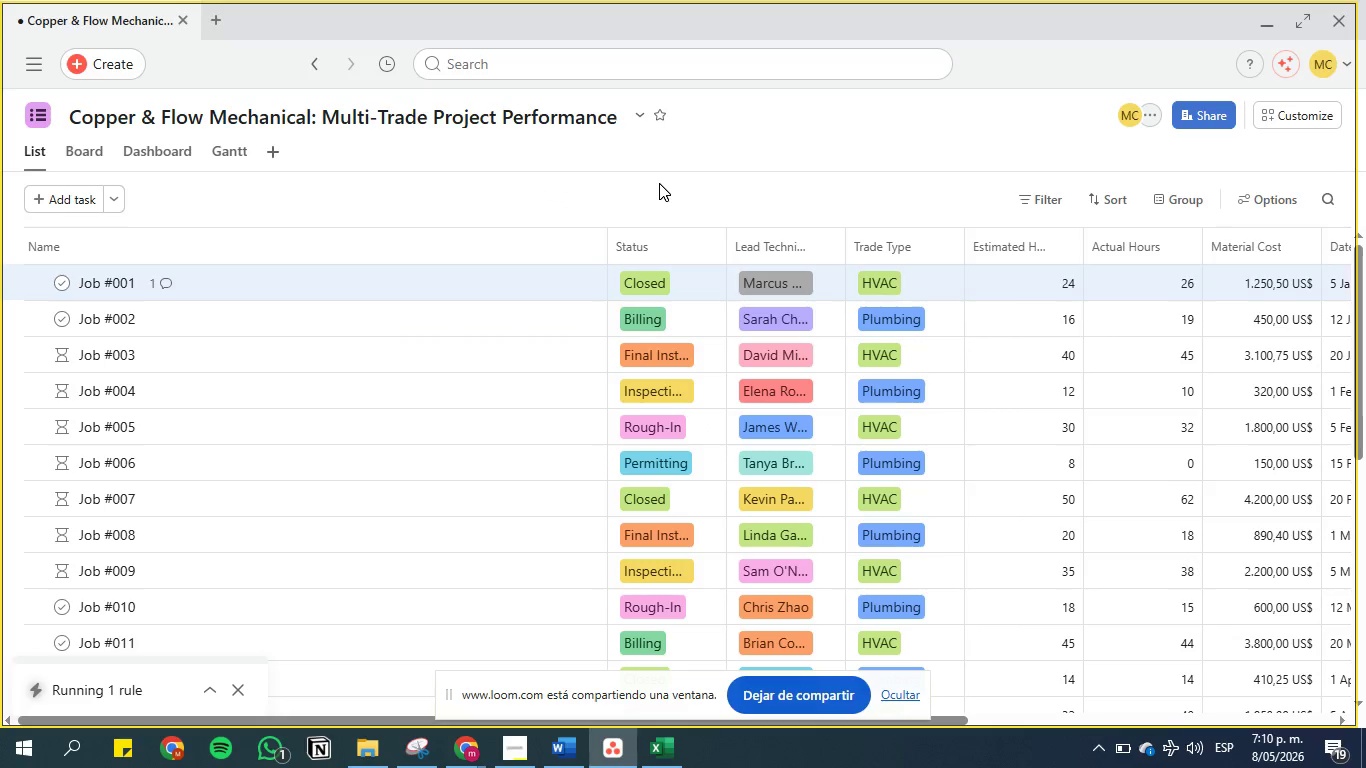 
wait(5.38)
 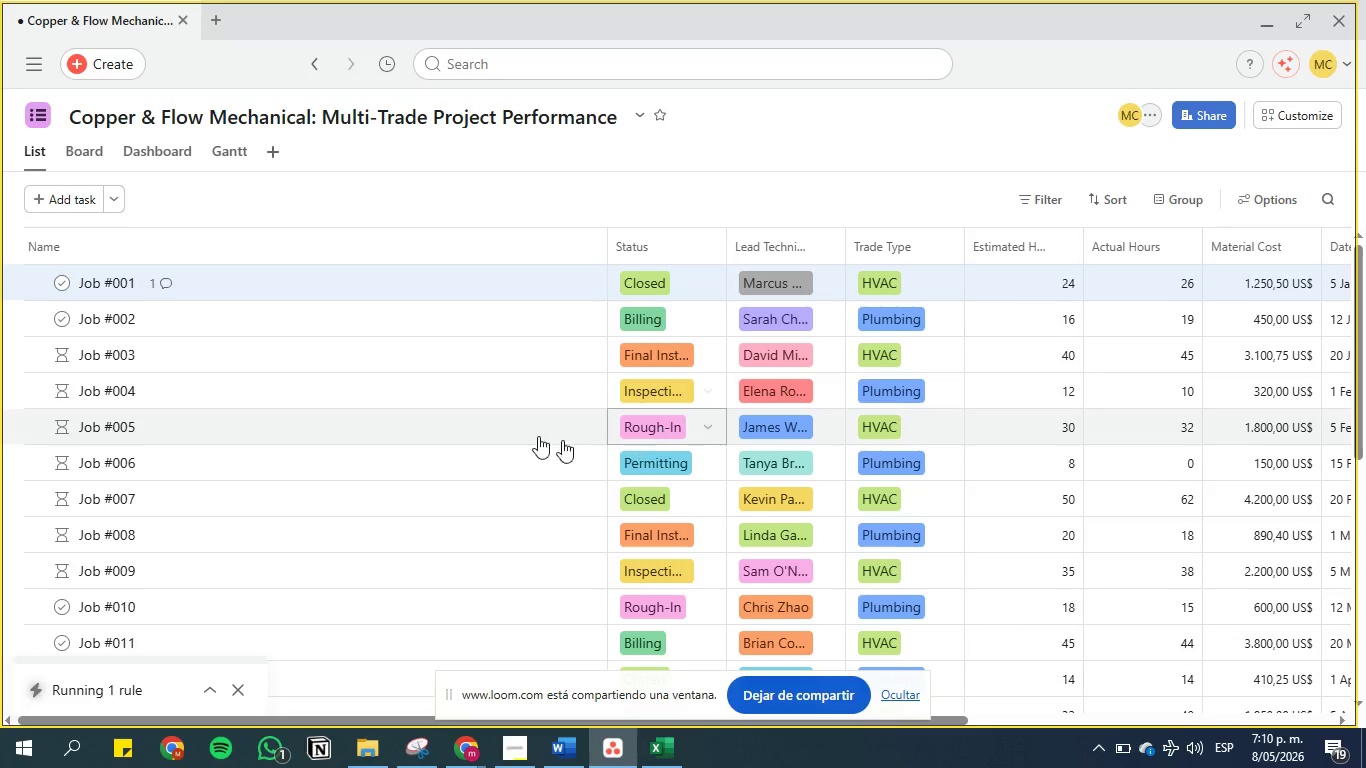 
left_click([589, 283])
 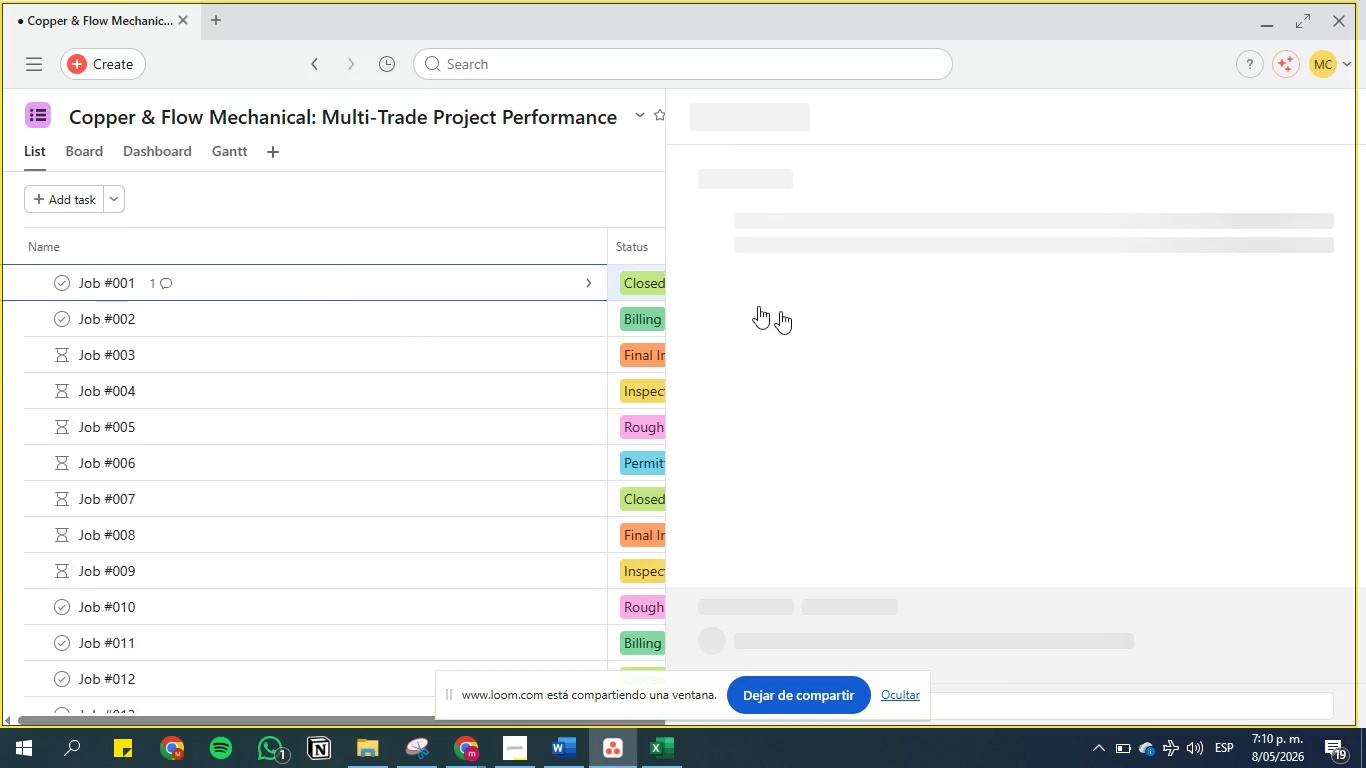 
scroll: coordinate [805, 444], scroll_direction: down, amount: 22.0
 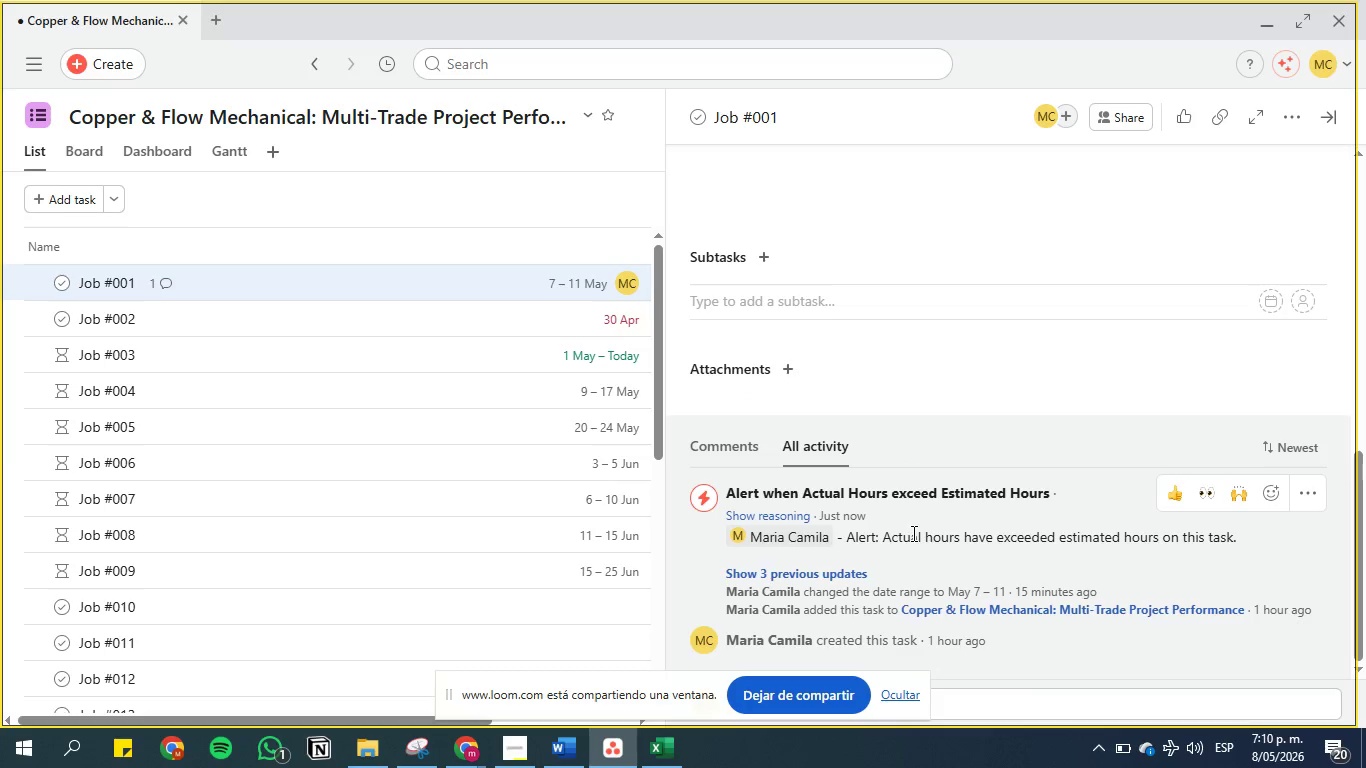 
wait(9.06)
 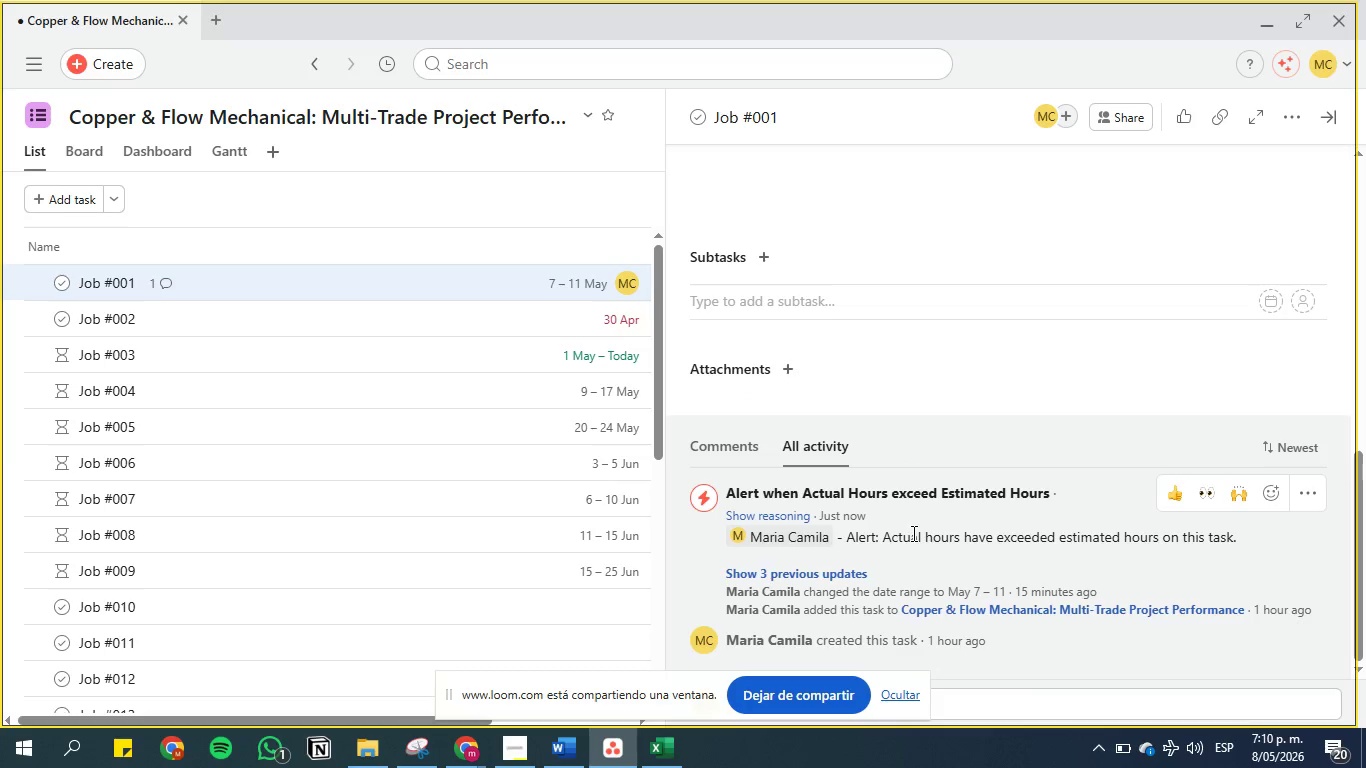 
left_click([1208, 495])
 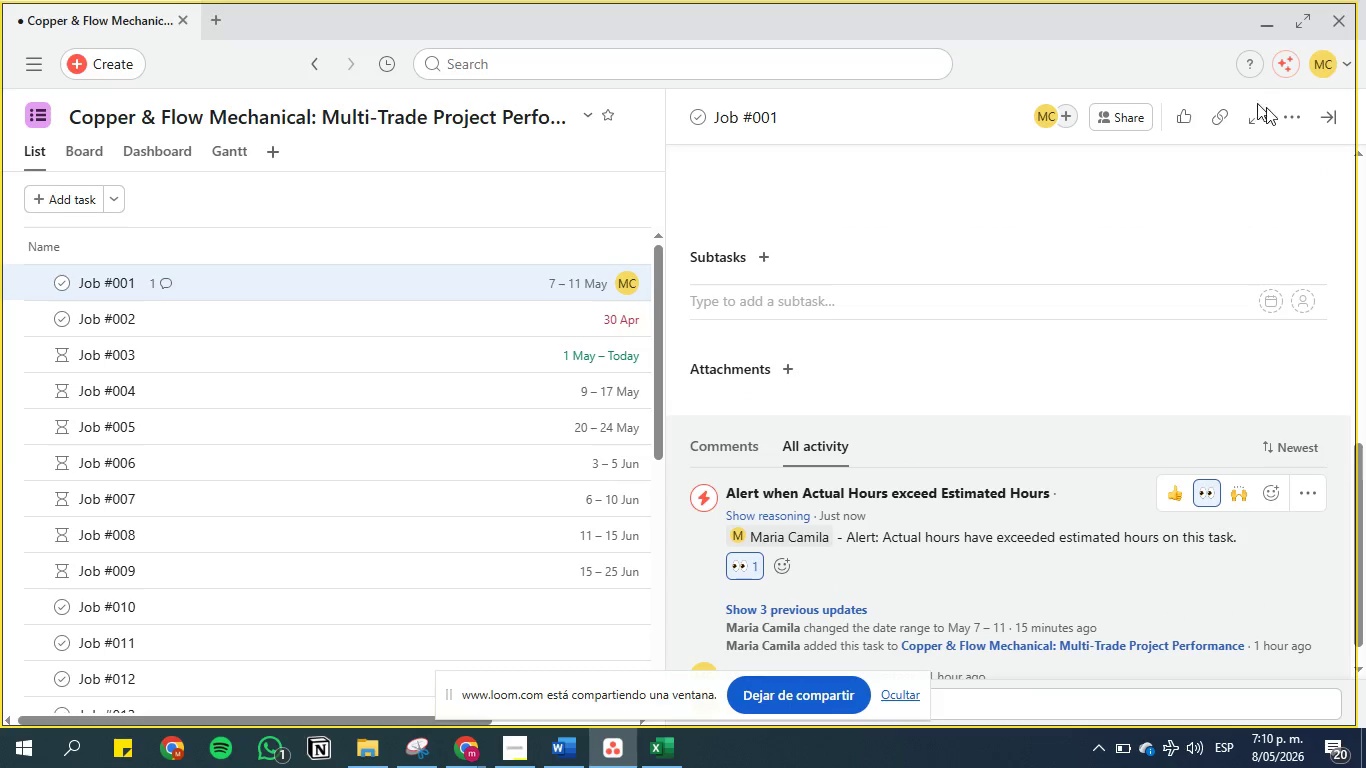 
left_click([1340, 120])
 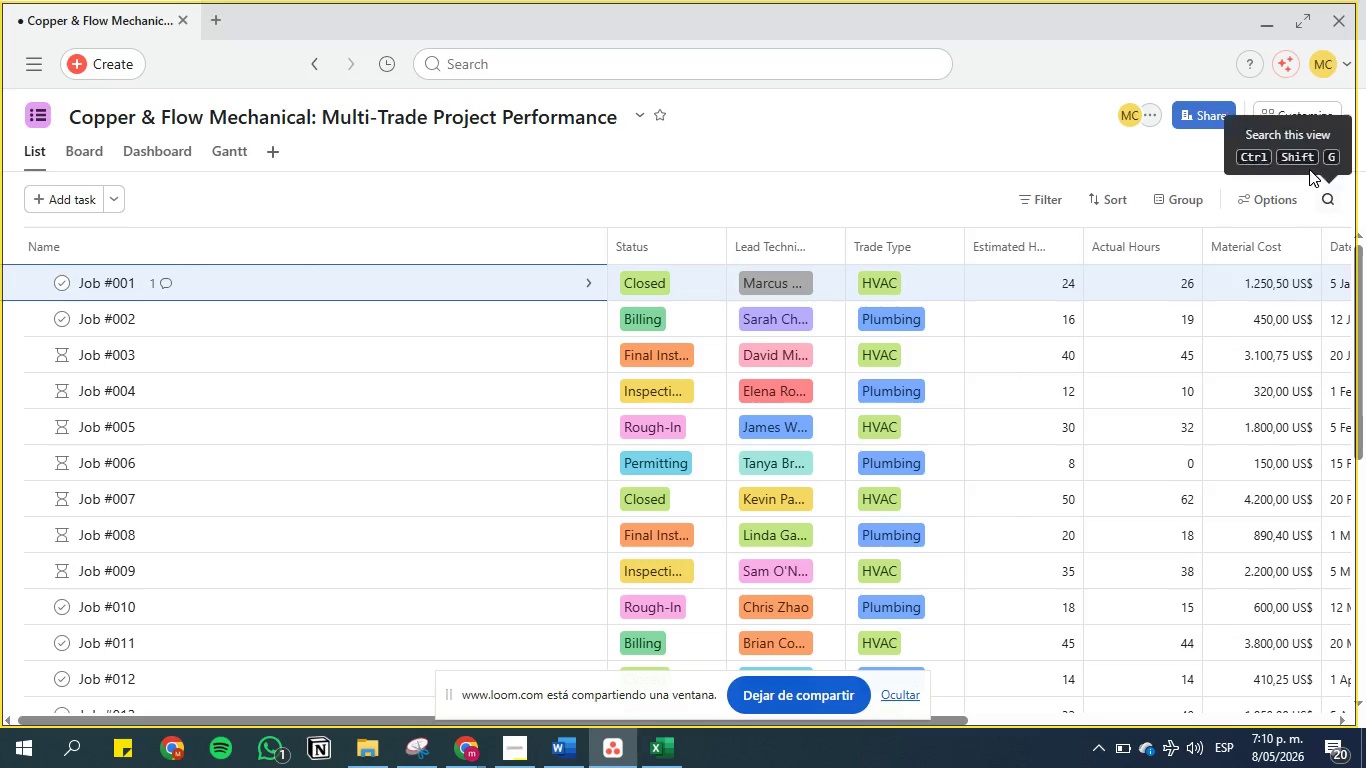 
left_click([1292, 111])
 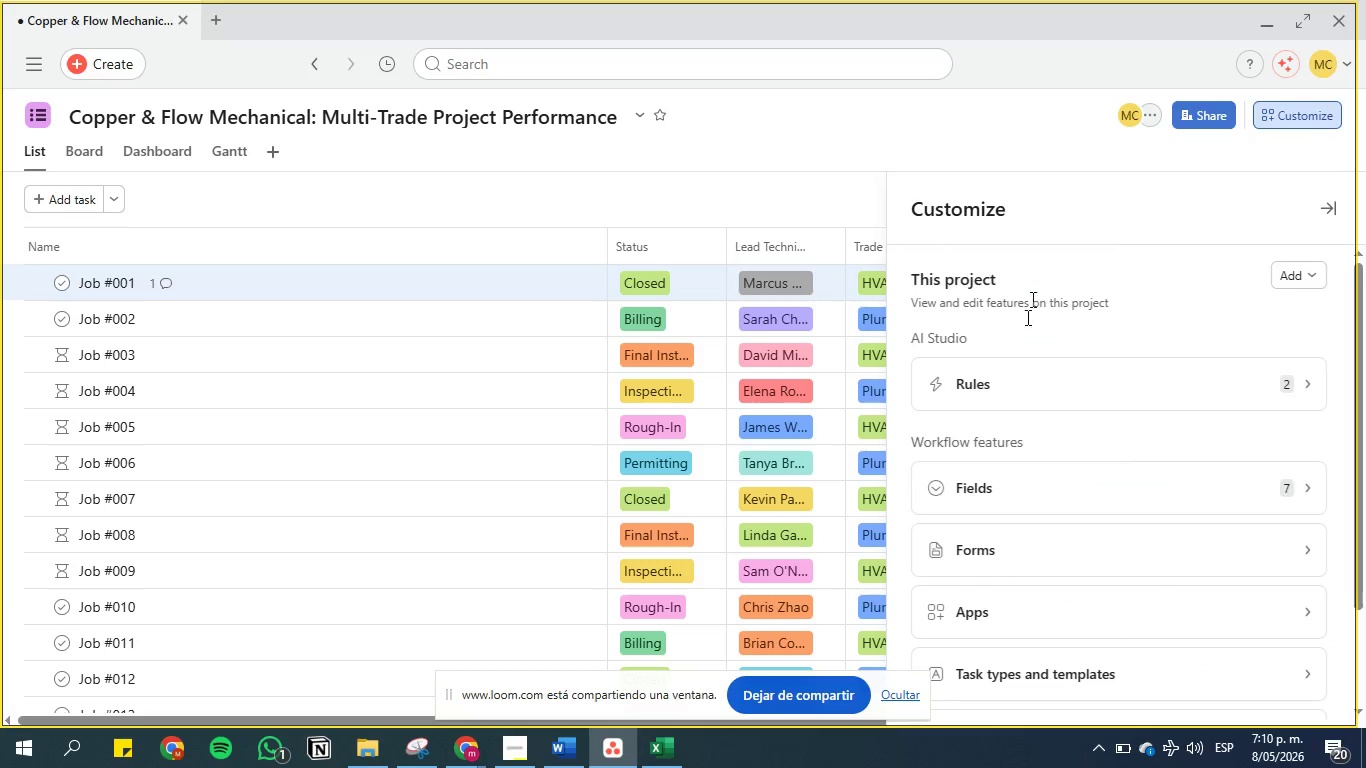 
left_click([1027, 395])
 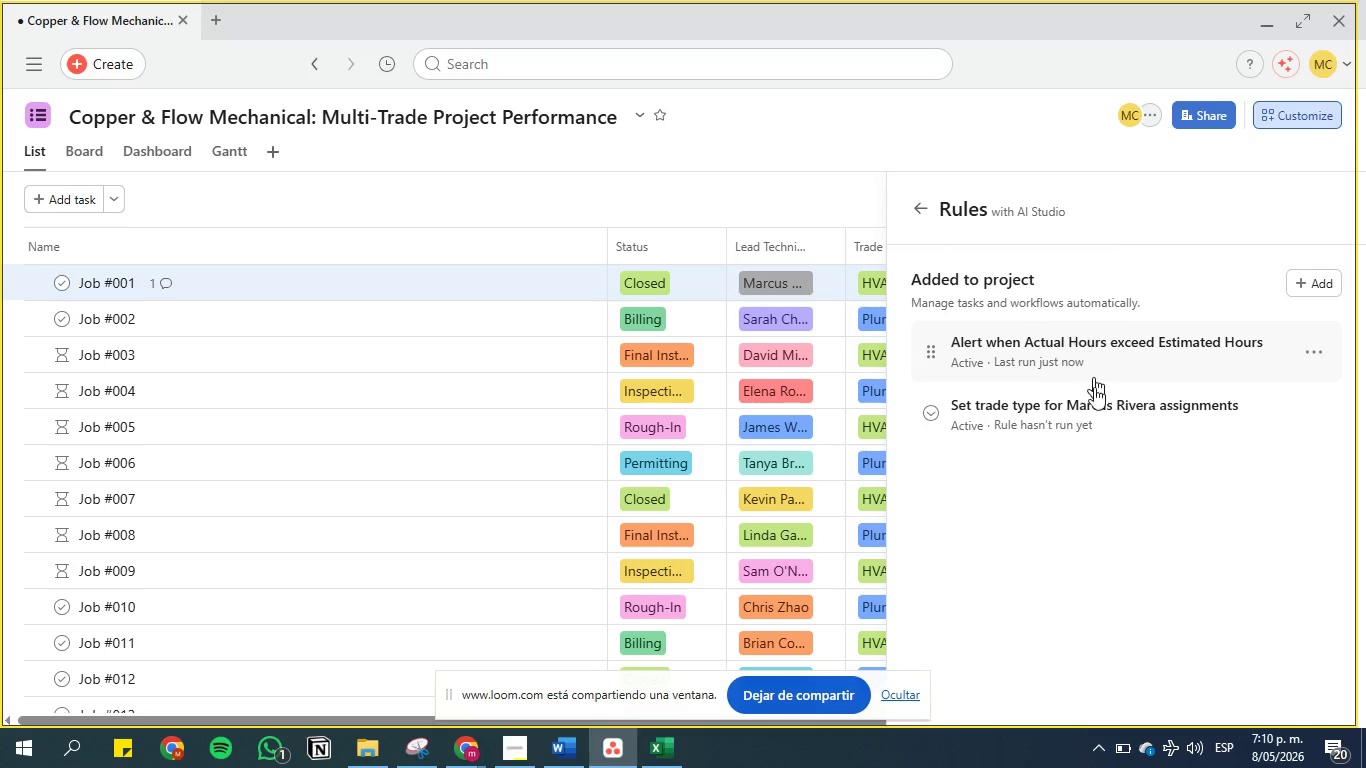 
left_click([1094, 422])
 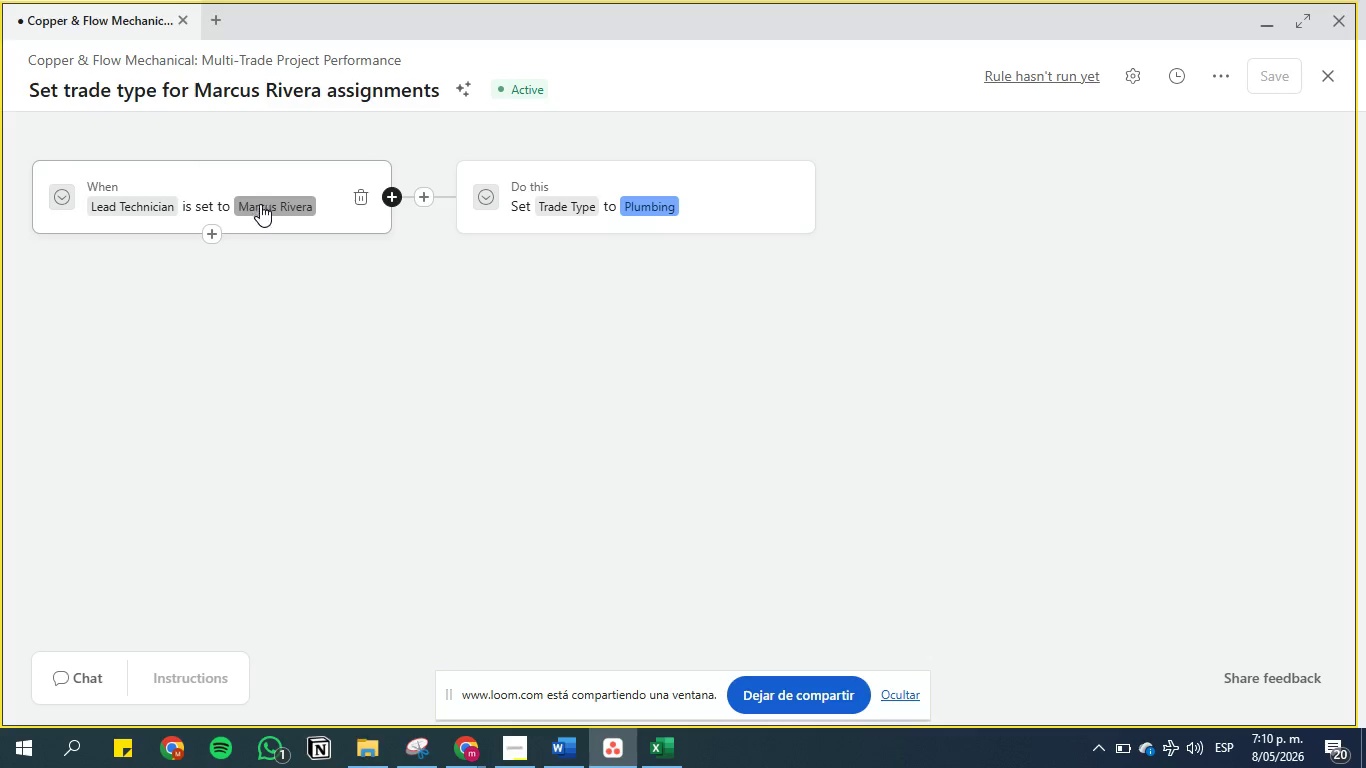 
wait(13.23)
 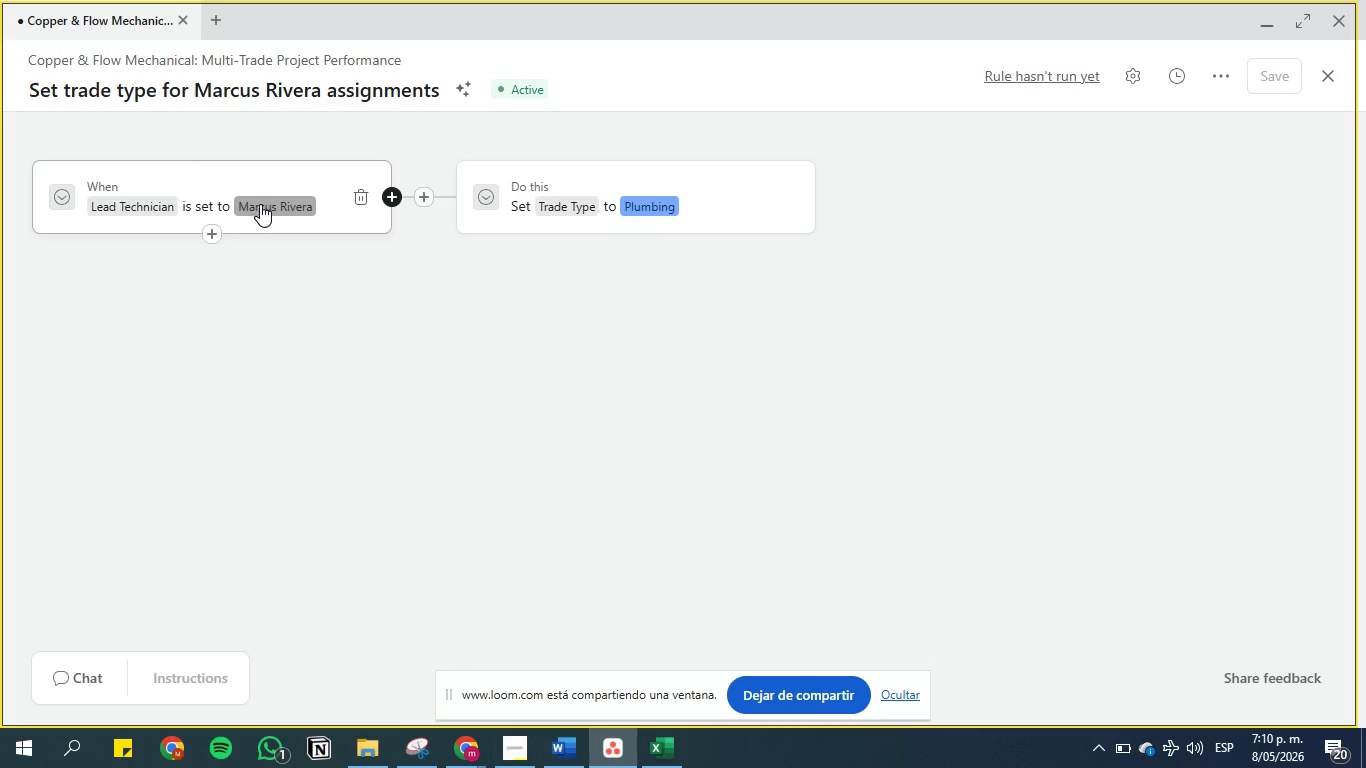 
left_click([1333, 75])
 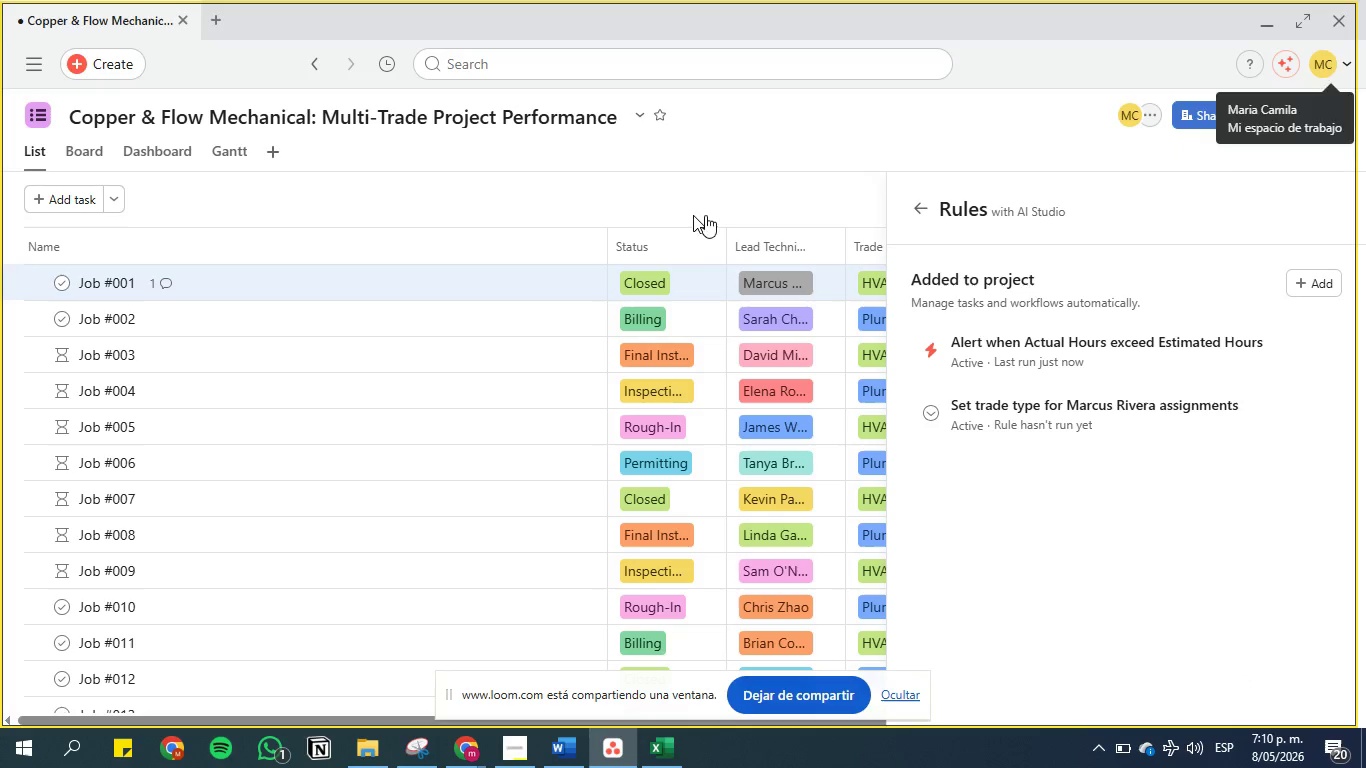 
left_click([635, 196])
 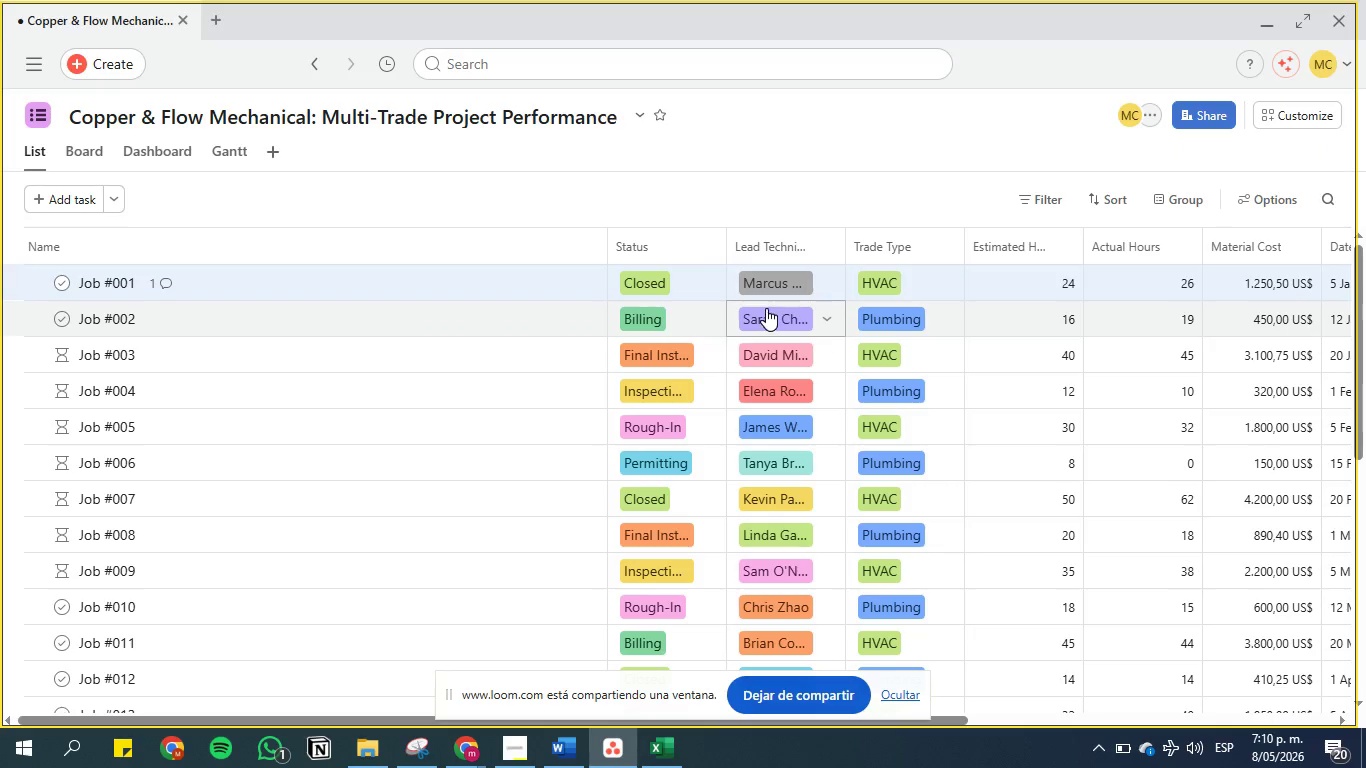 
left_click([769, 314])
 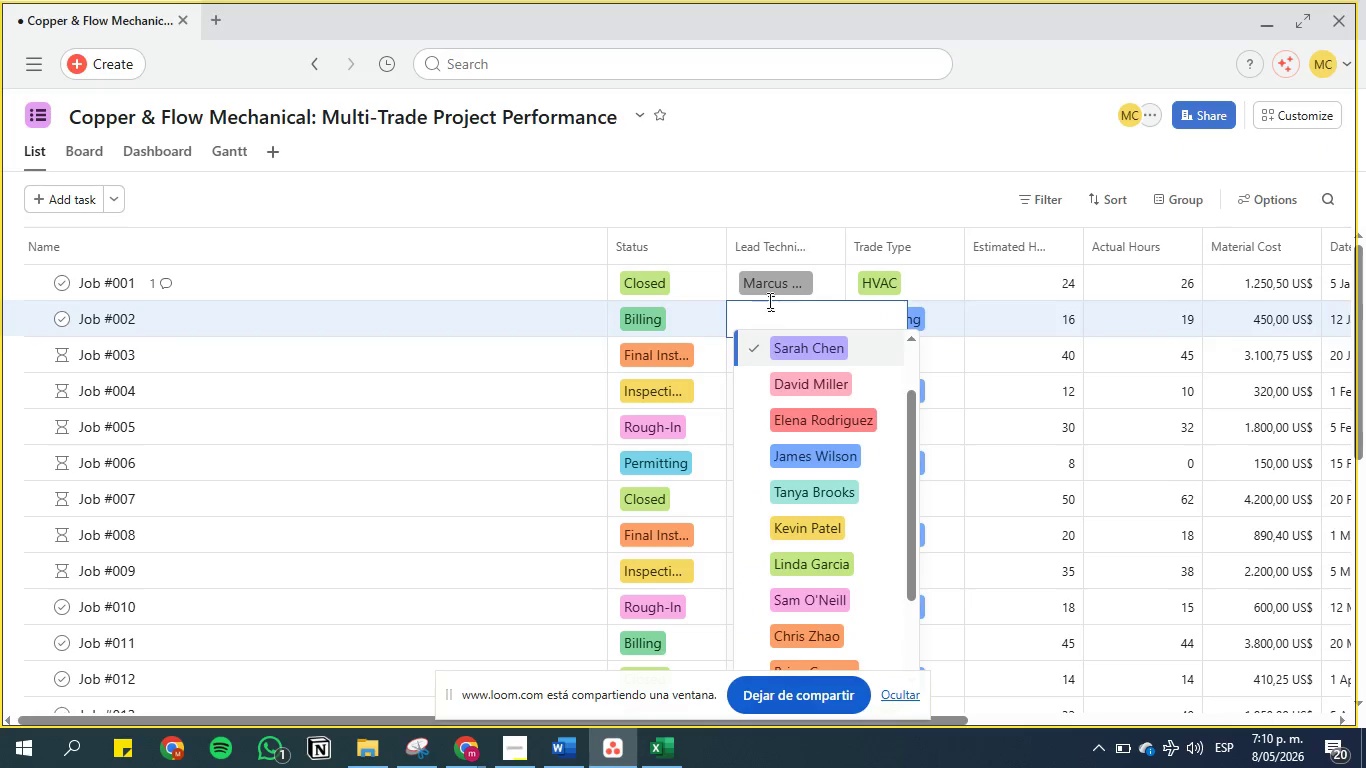 
left_click([729, 195])
 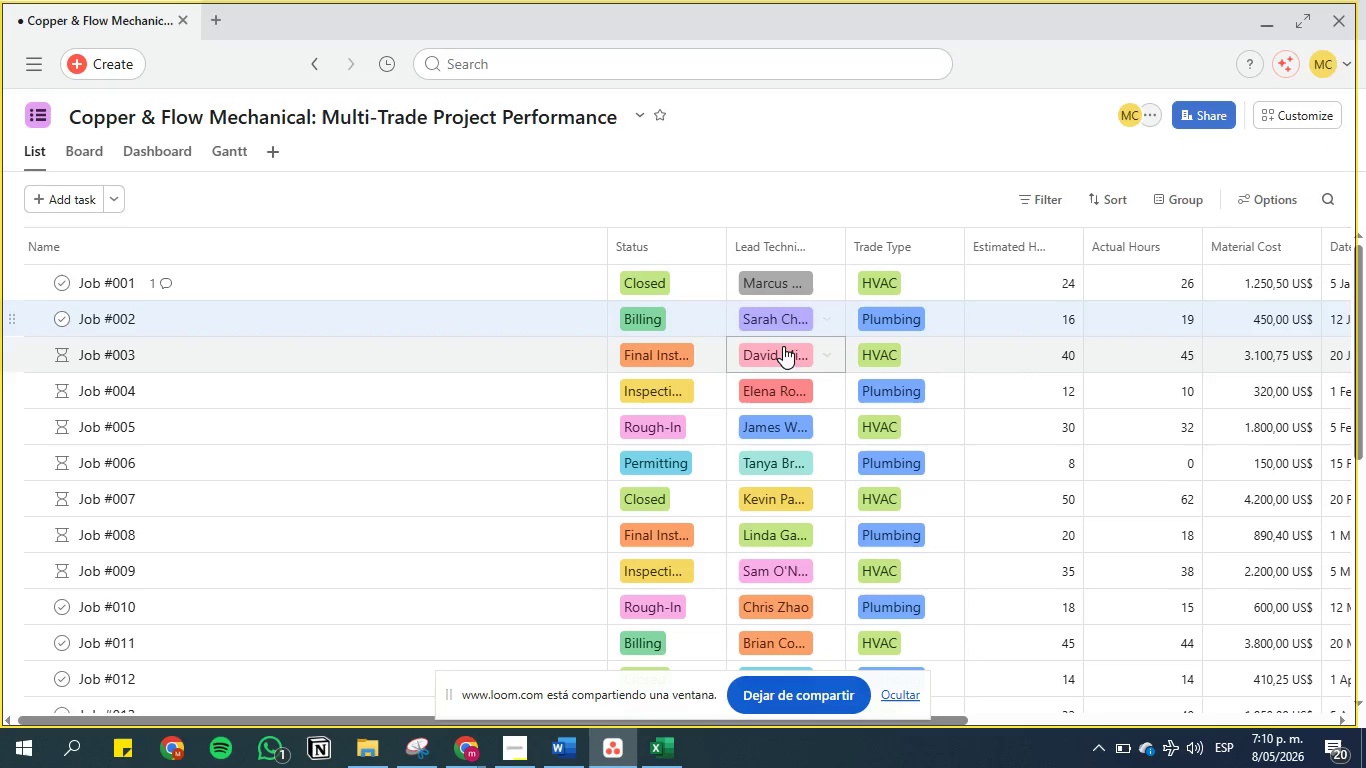 
left_click([781, 353])
 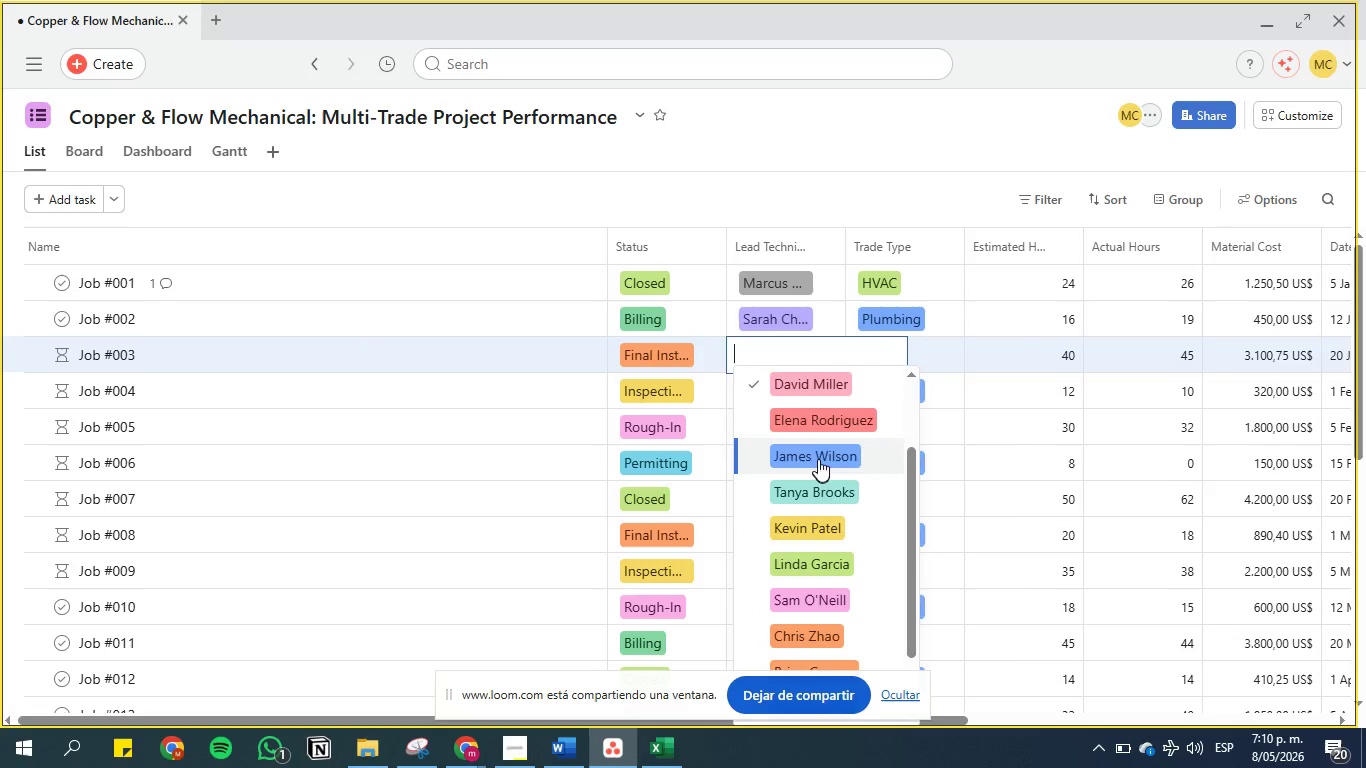 
scroll: coordinate [834, 607], scroll_direction: down, amount: 2.0
 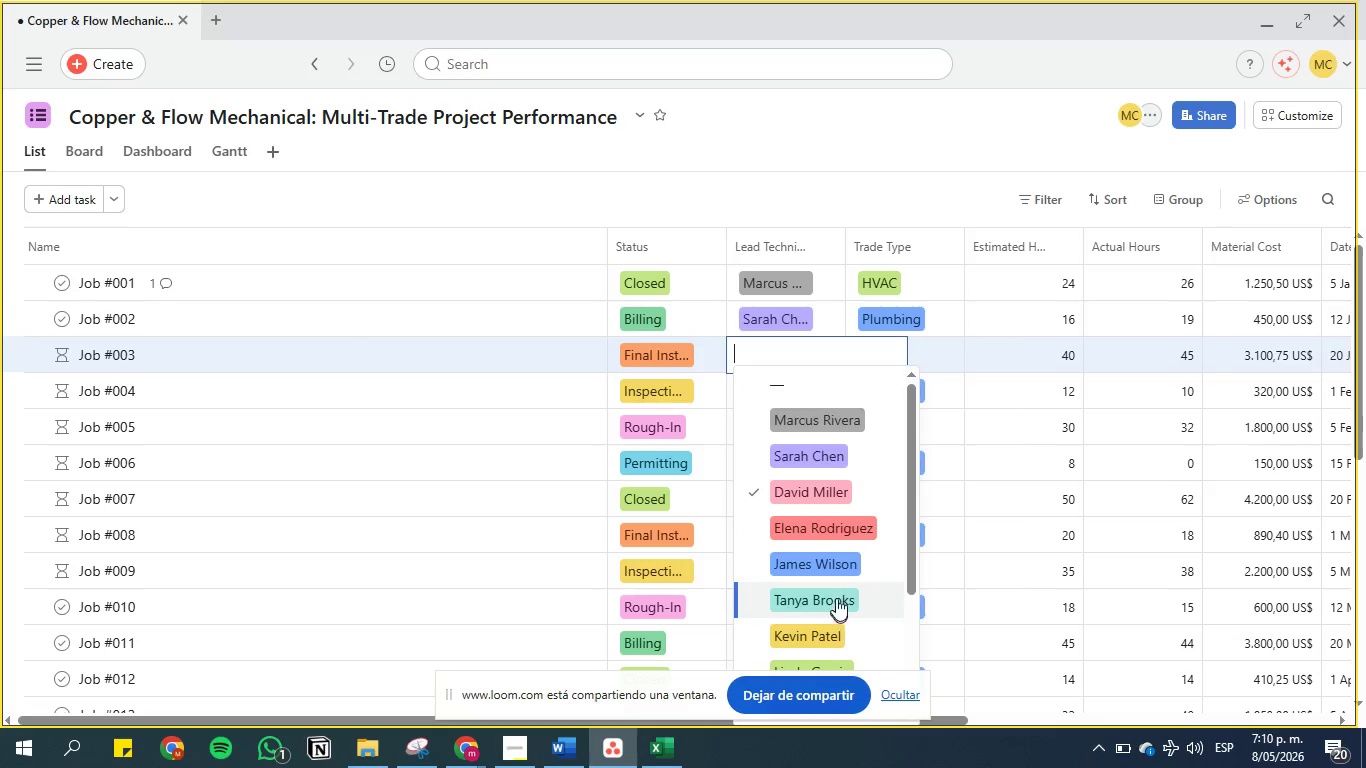 
left_click([800, 409])
 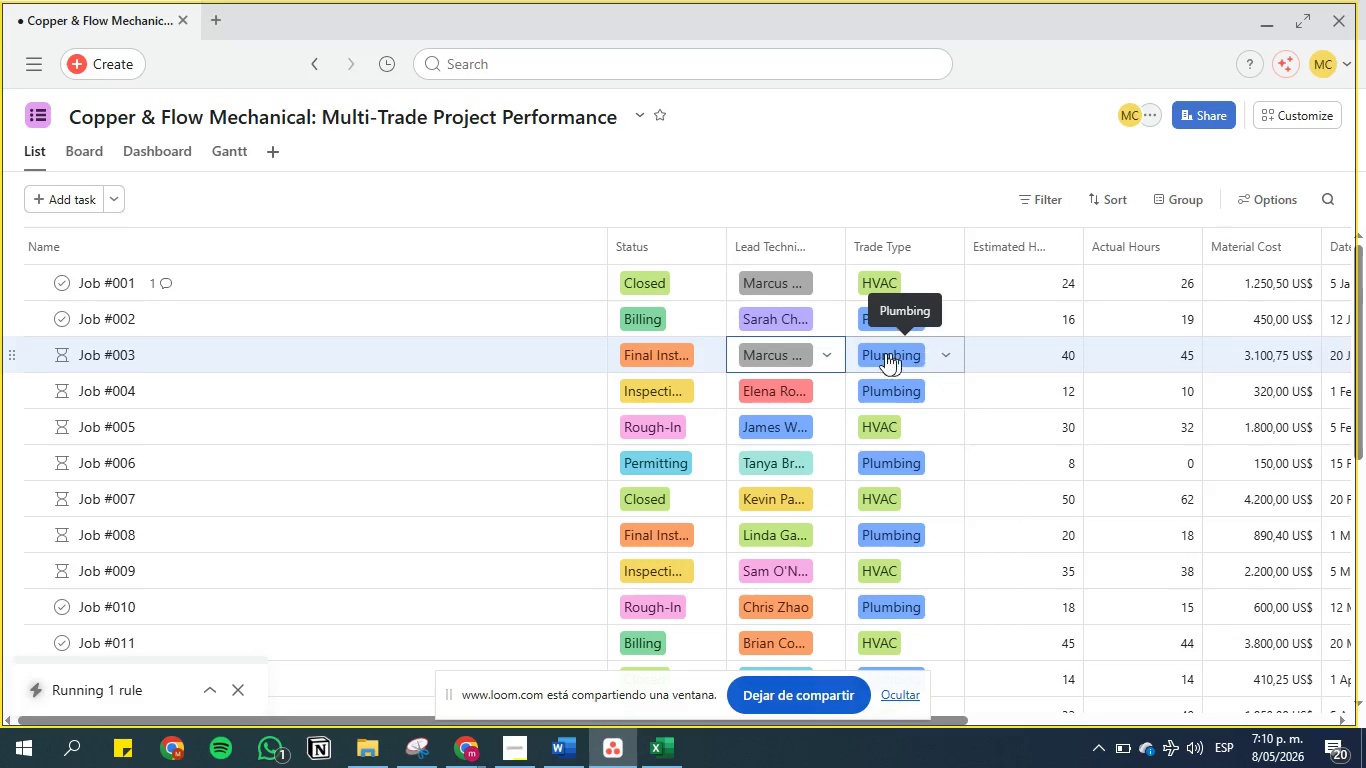 
scroll: coordinate [832, 555], scroll_direction: up, amount: 1.0
 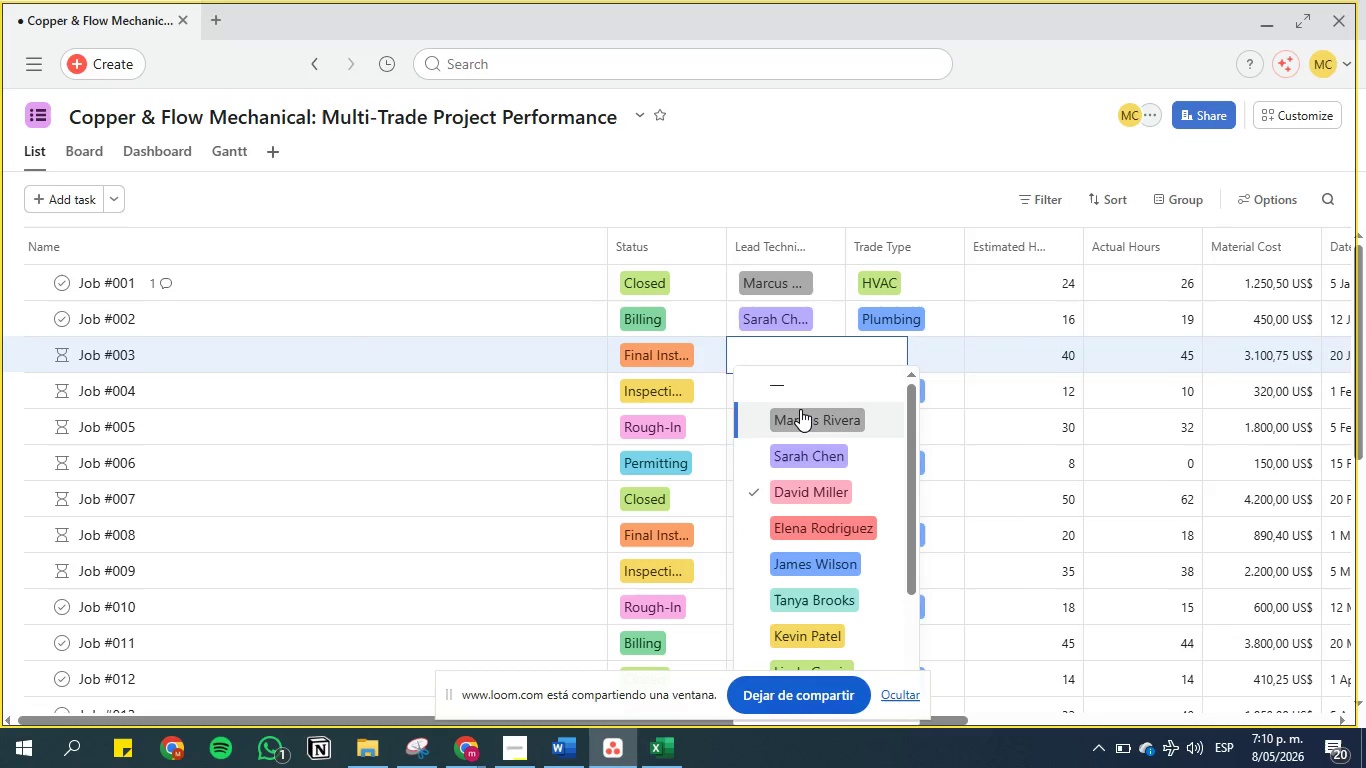 
left_click([587, 353])
 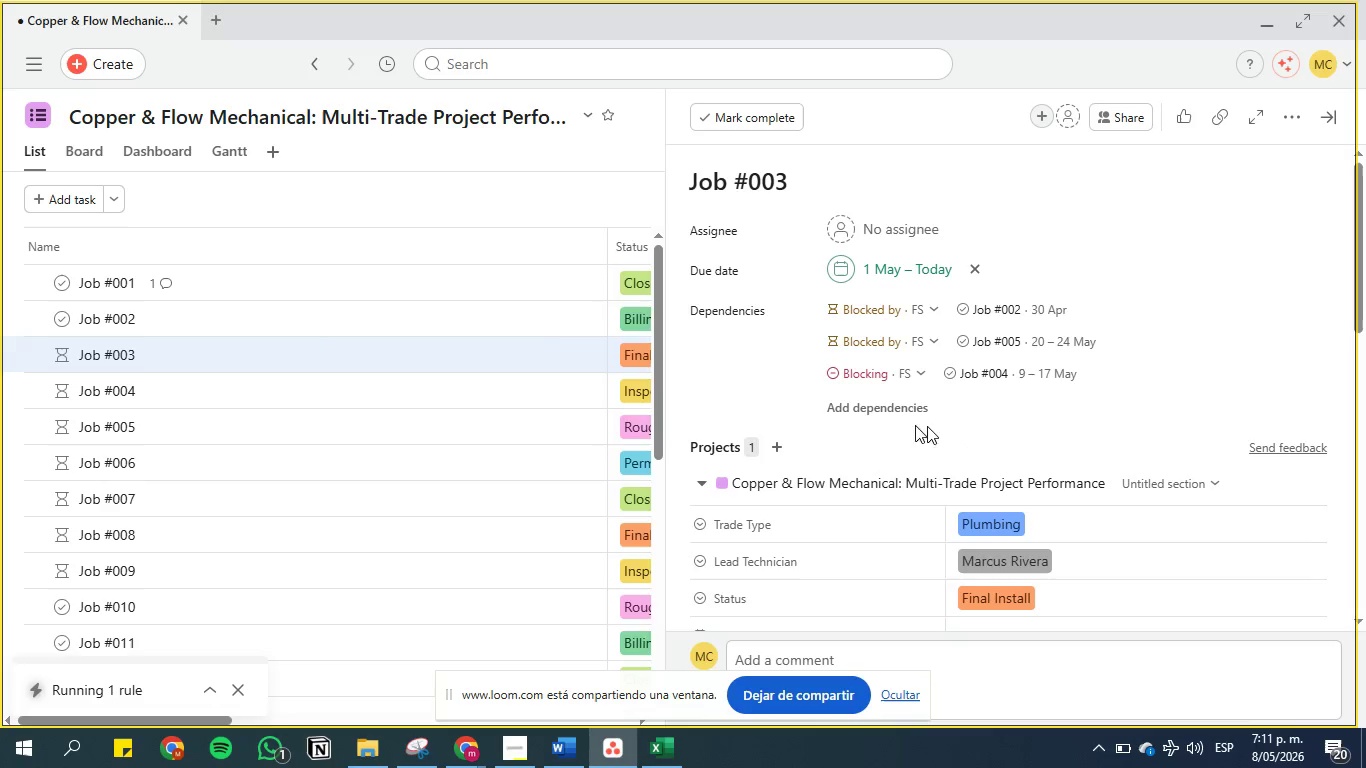 
scroll: coordinate [749, 565], scroll_direction: down, amount: 34.0
 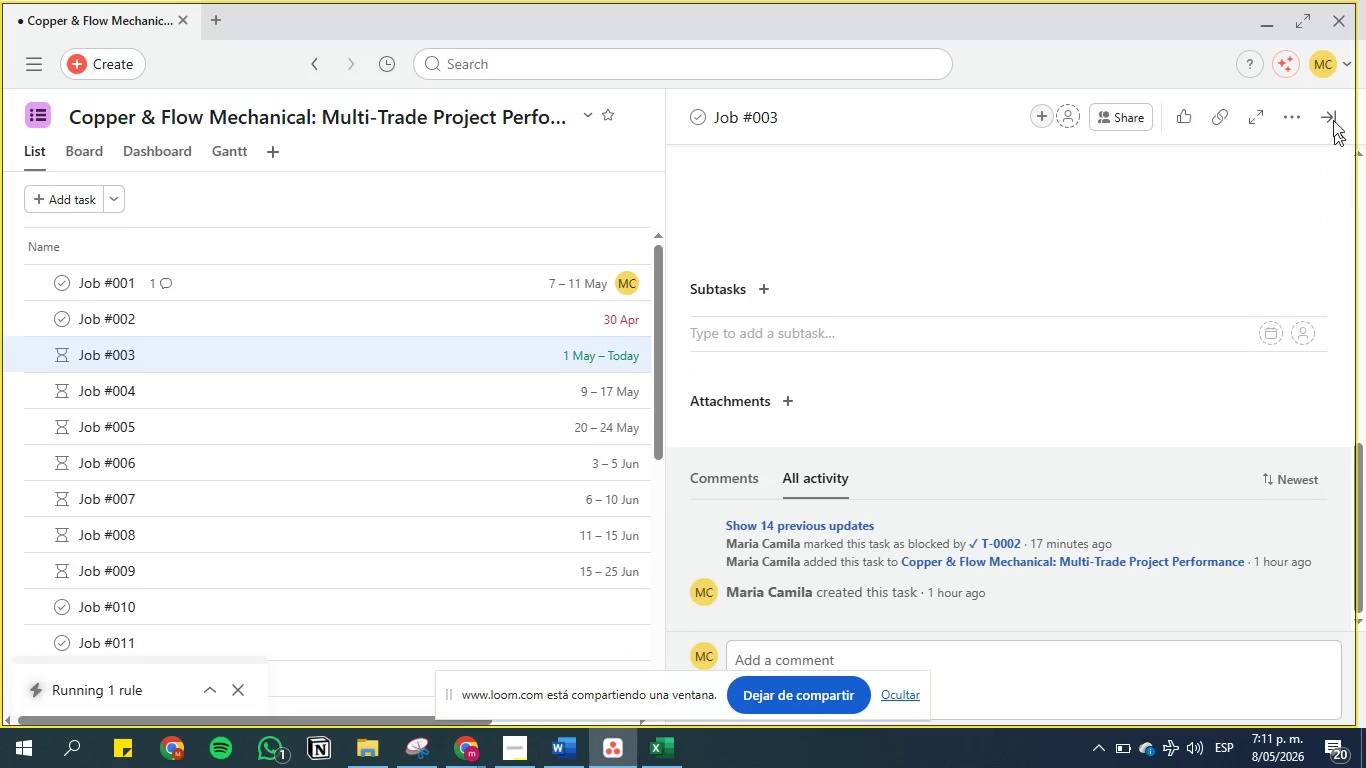 
left_click([1313, 125])
 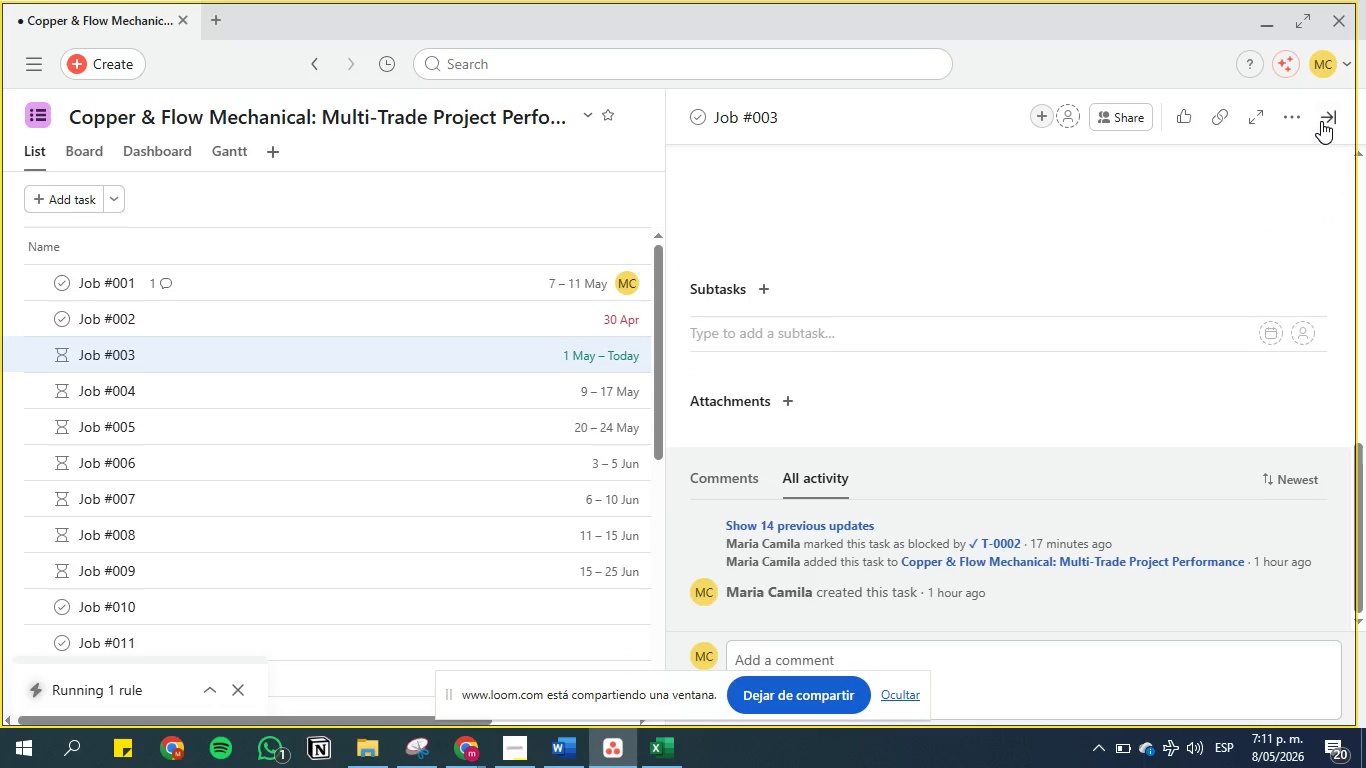 
left_click([1321, 121])
 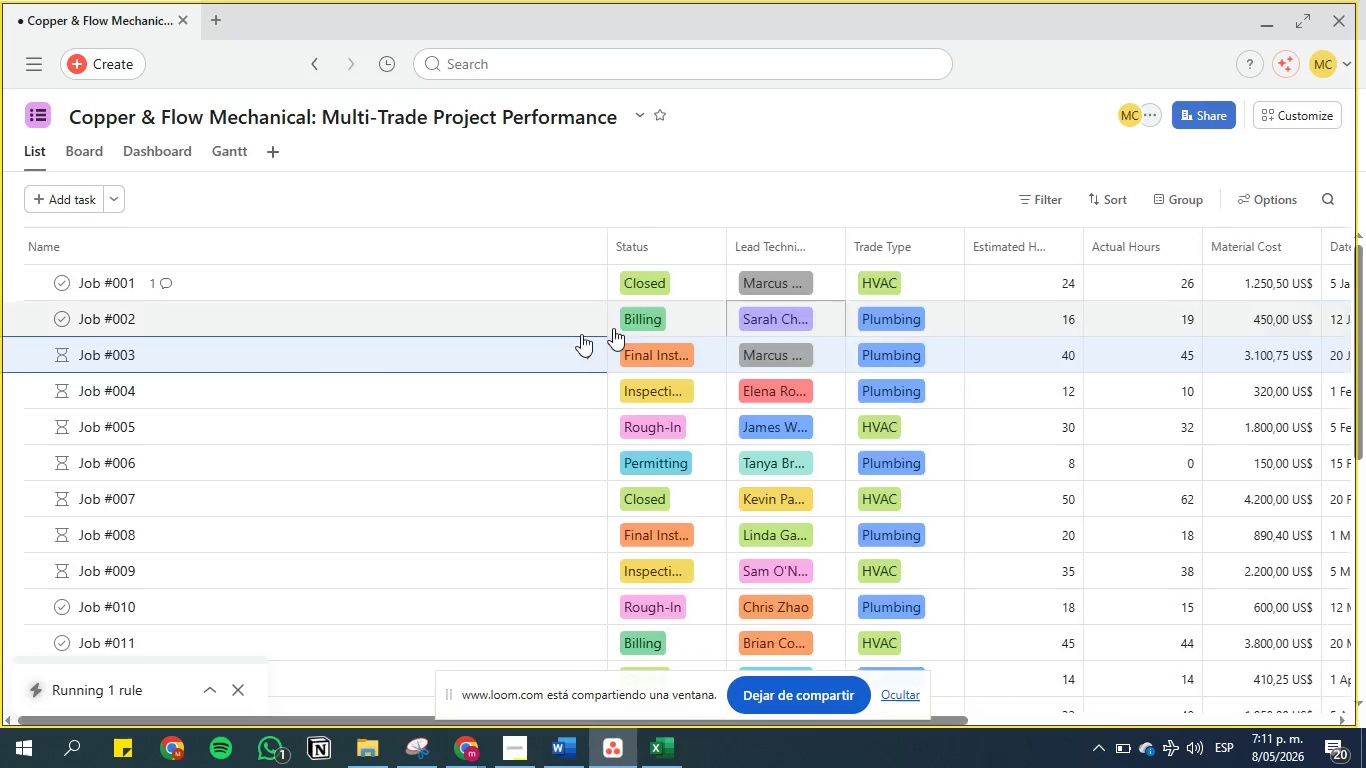 
scroll: coordinate [314, 414], scroll_direction: up, amount: 13.0
 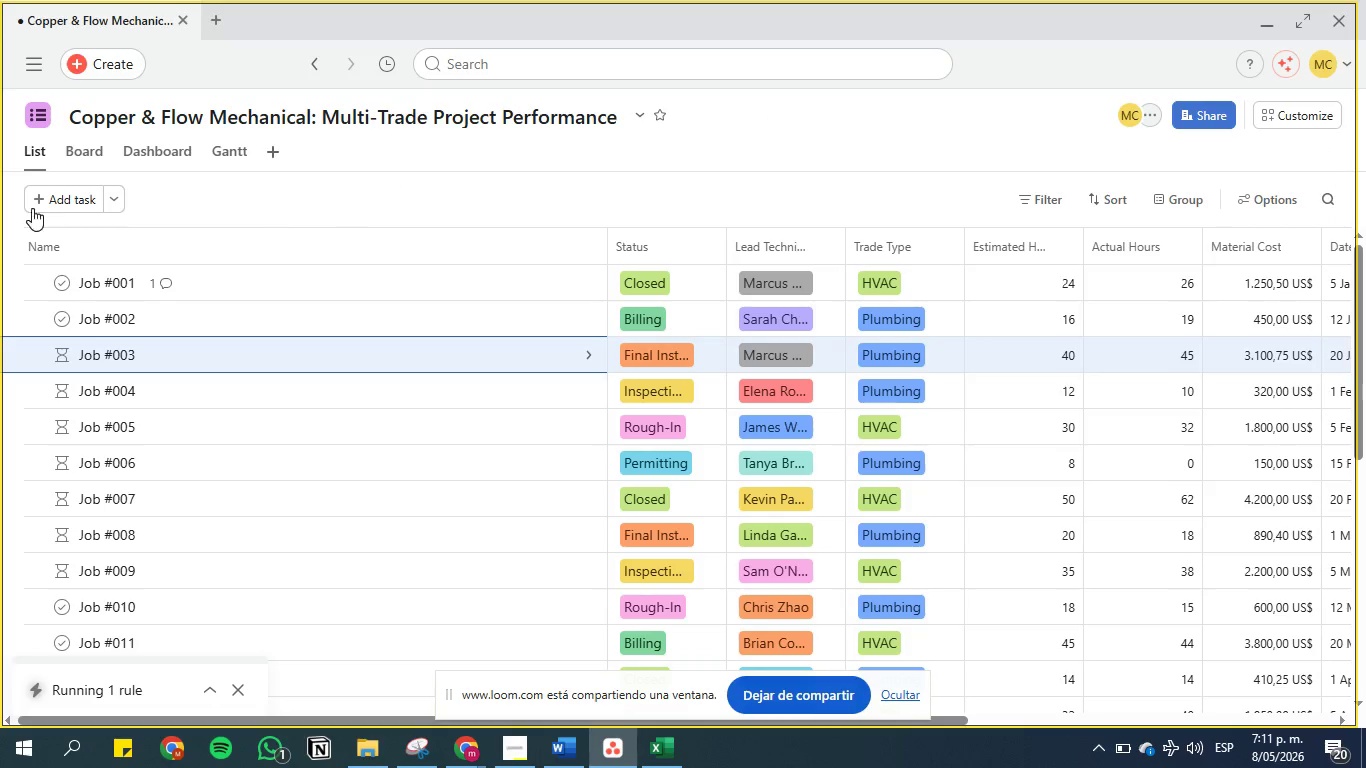 
left_click([81, 158])
 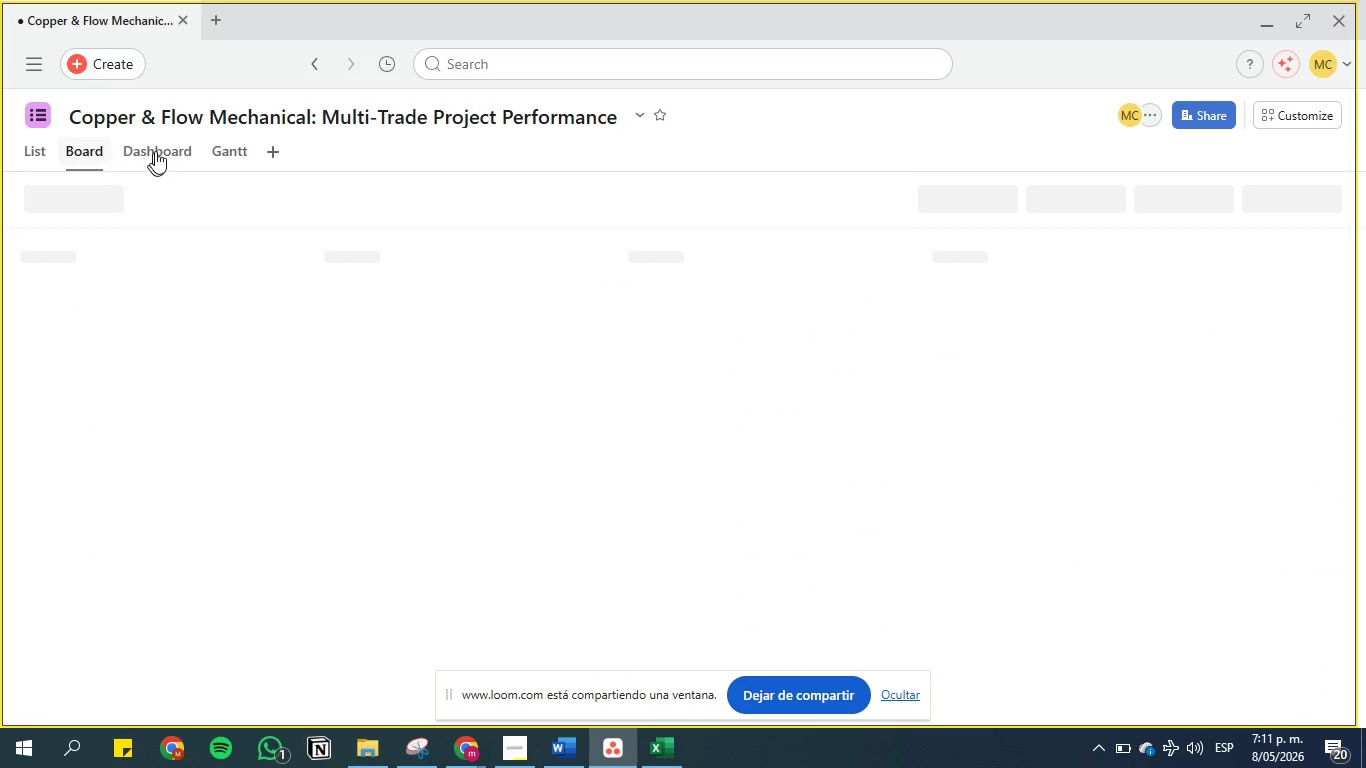 
left_click([165, 147])
 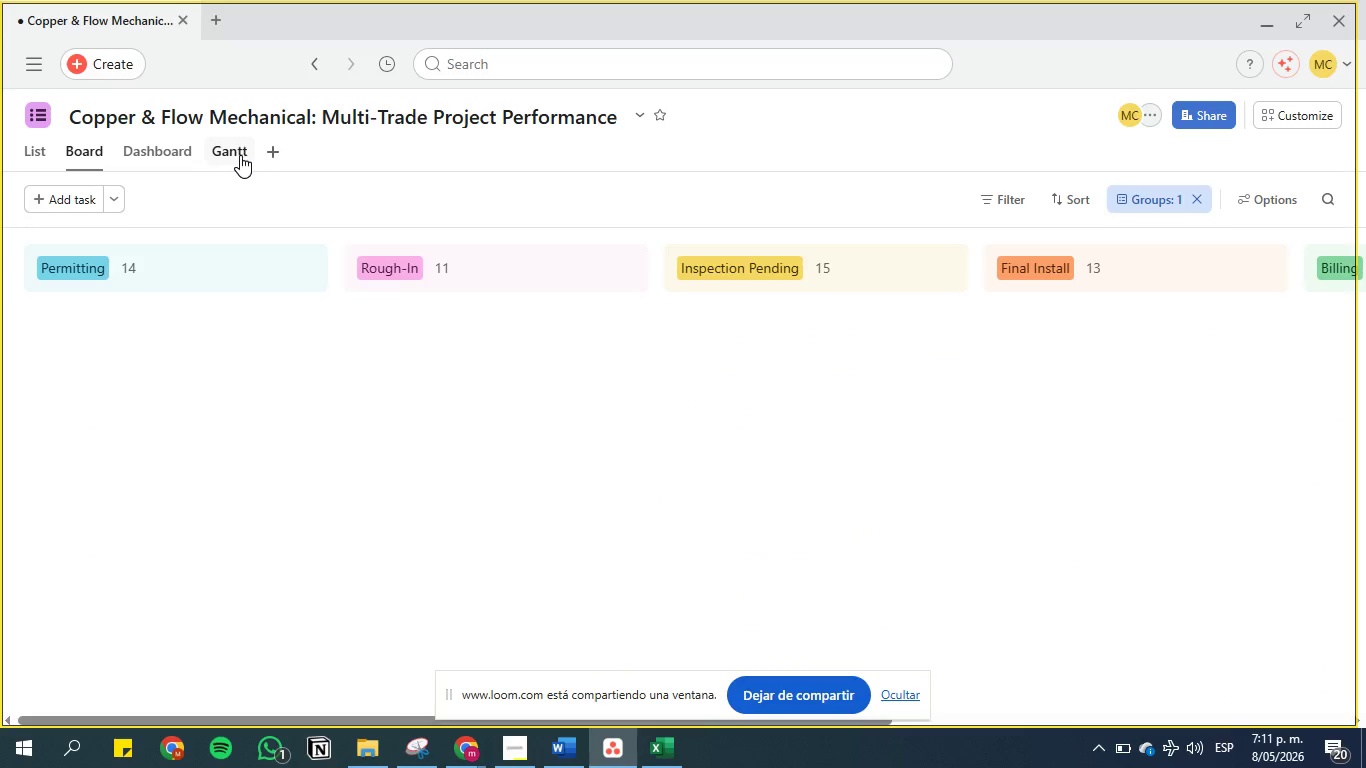 
left_click([233, 155])
 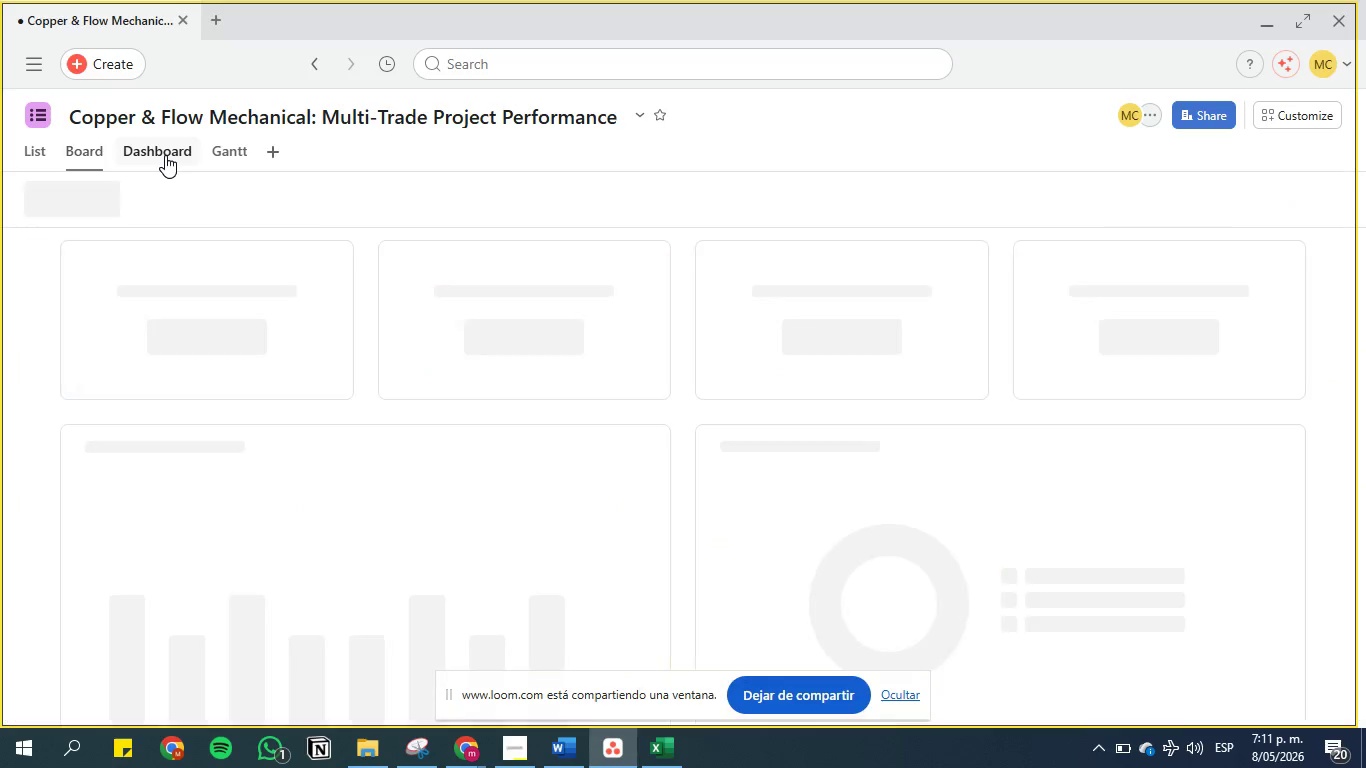 
left_click([165, 155])
 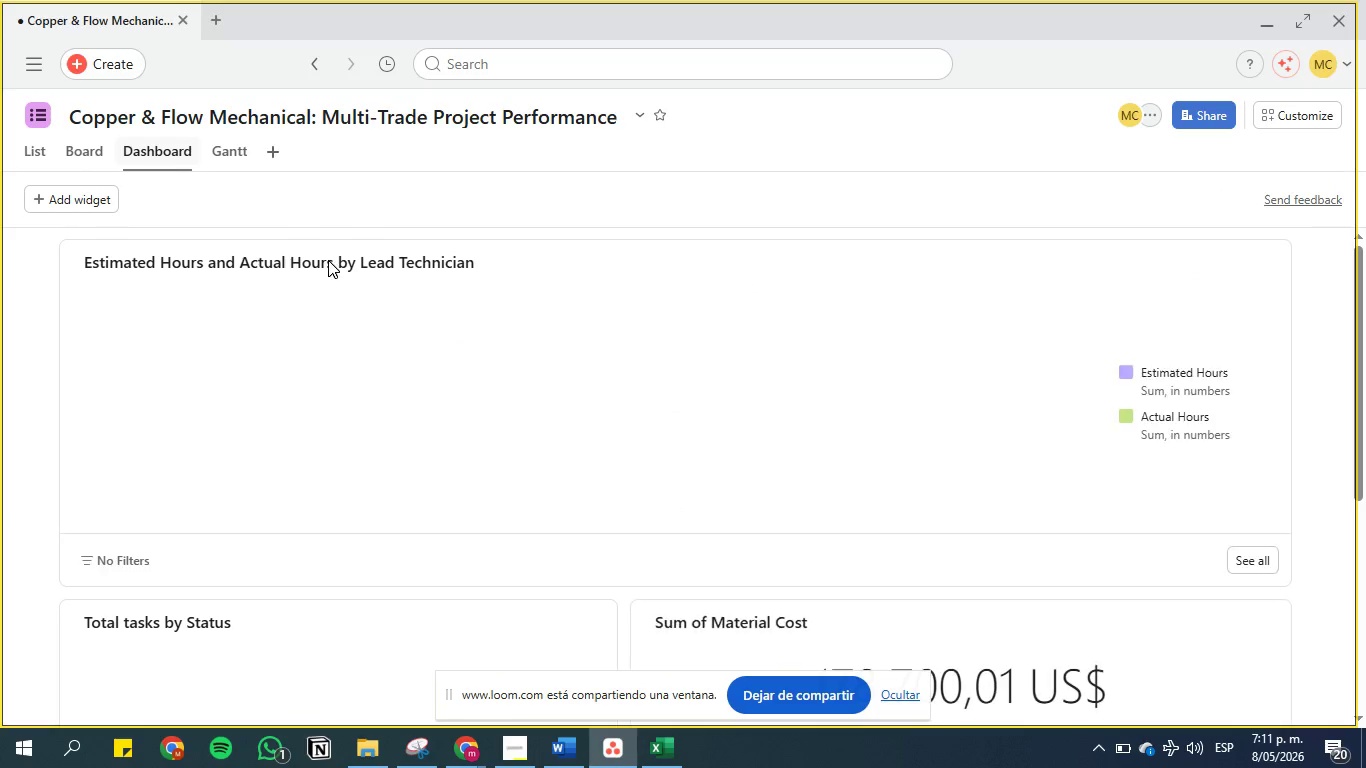 
scroll: coordinate [193, 407], scroll_direction: down, amount: 3.0
 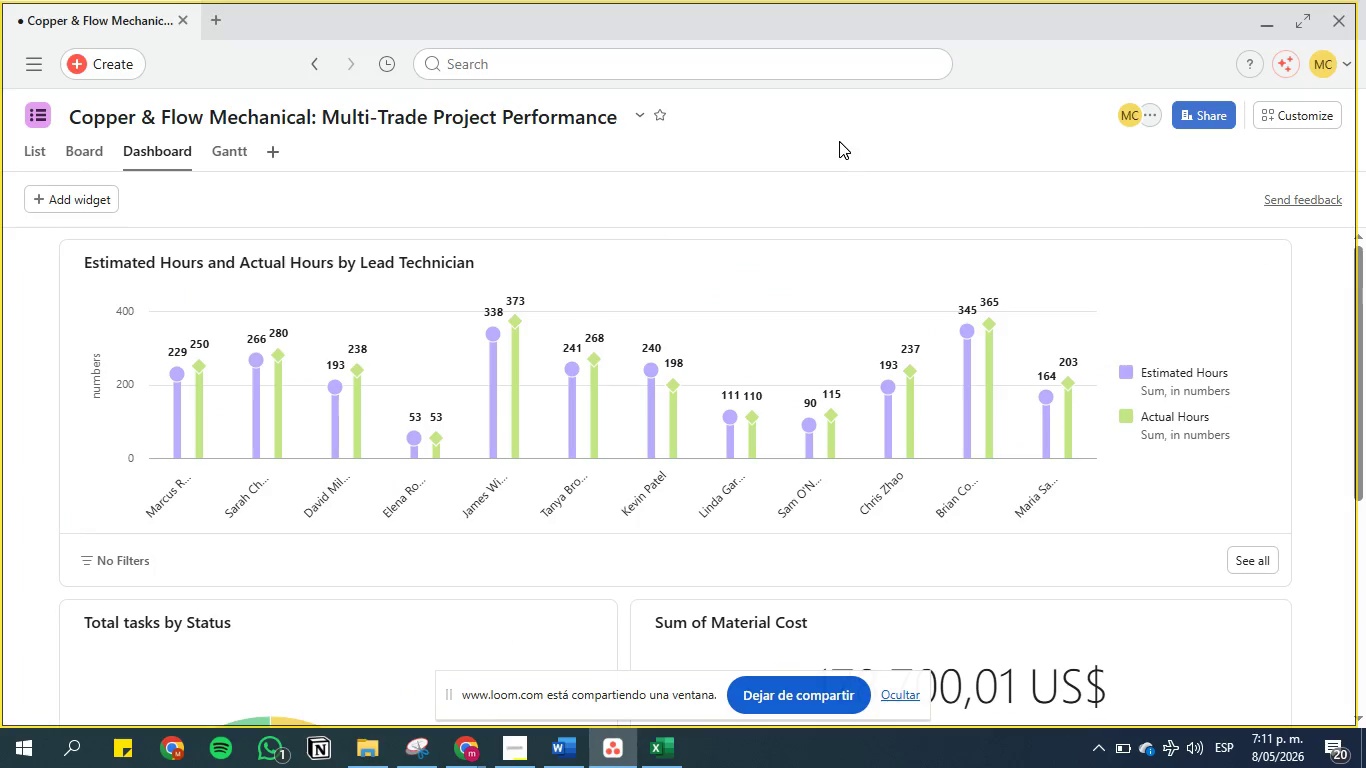 
wait(5.73)
 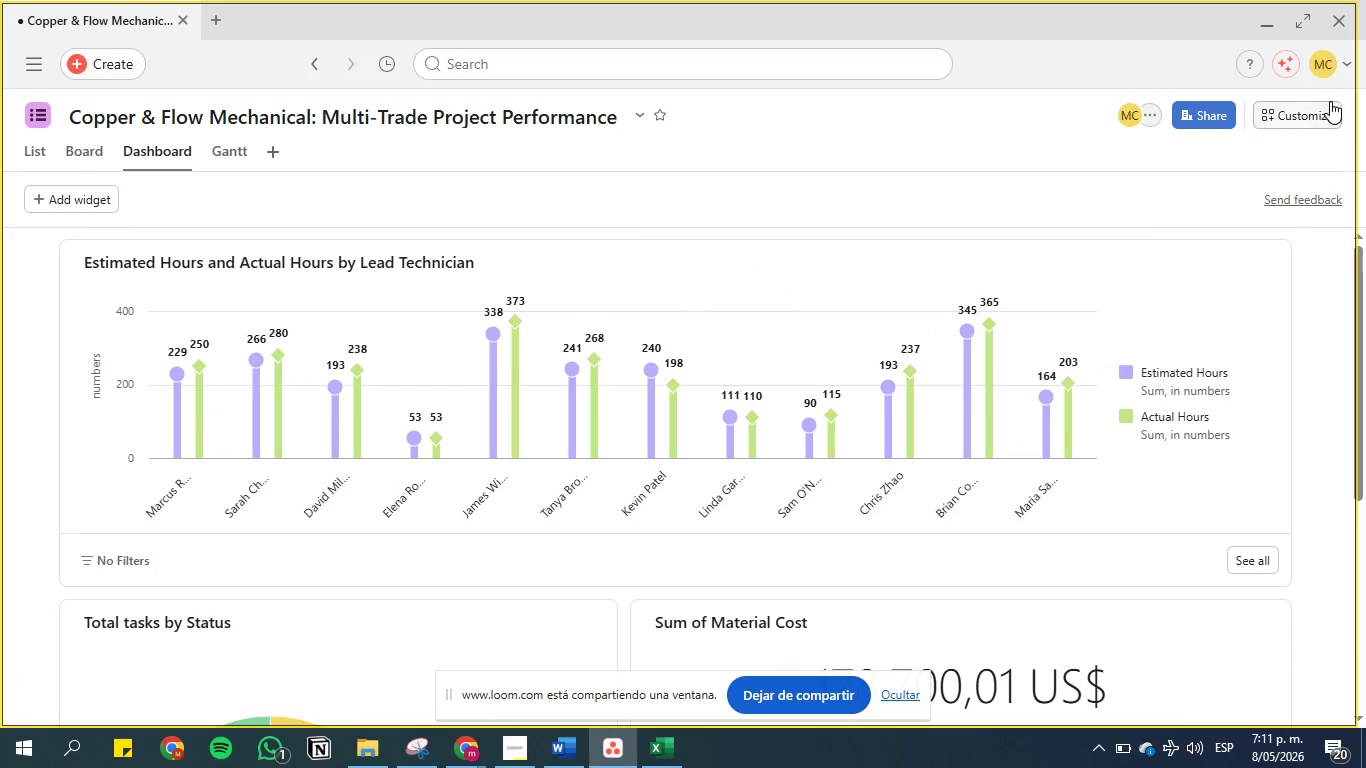 
left_click([460, 754])
 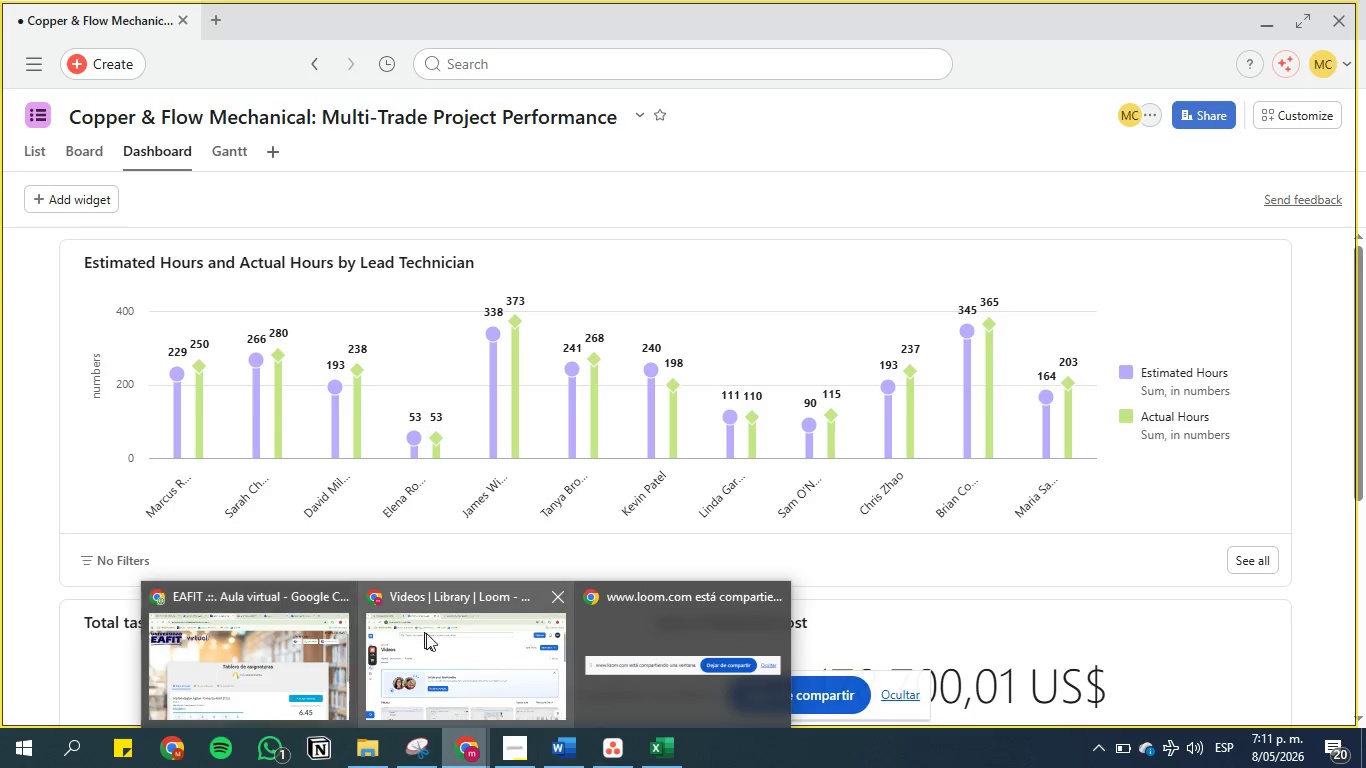 
left_click([436, 636])
 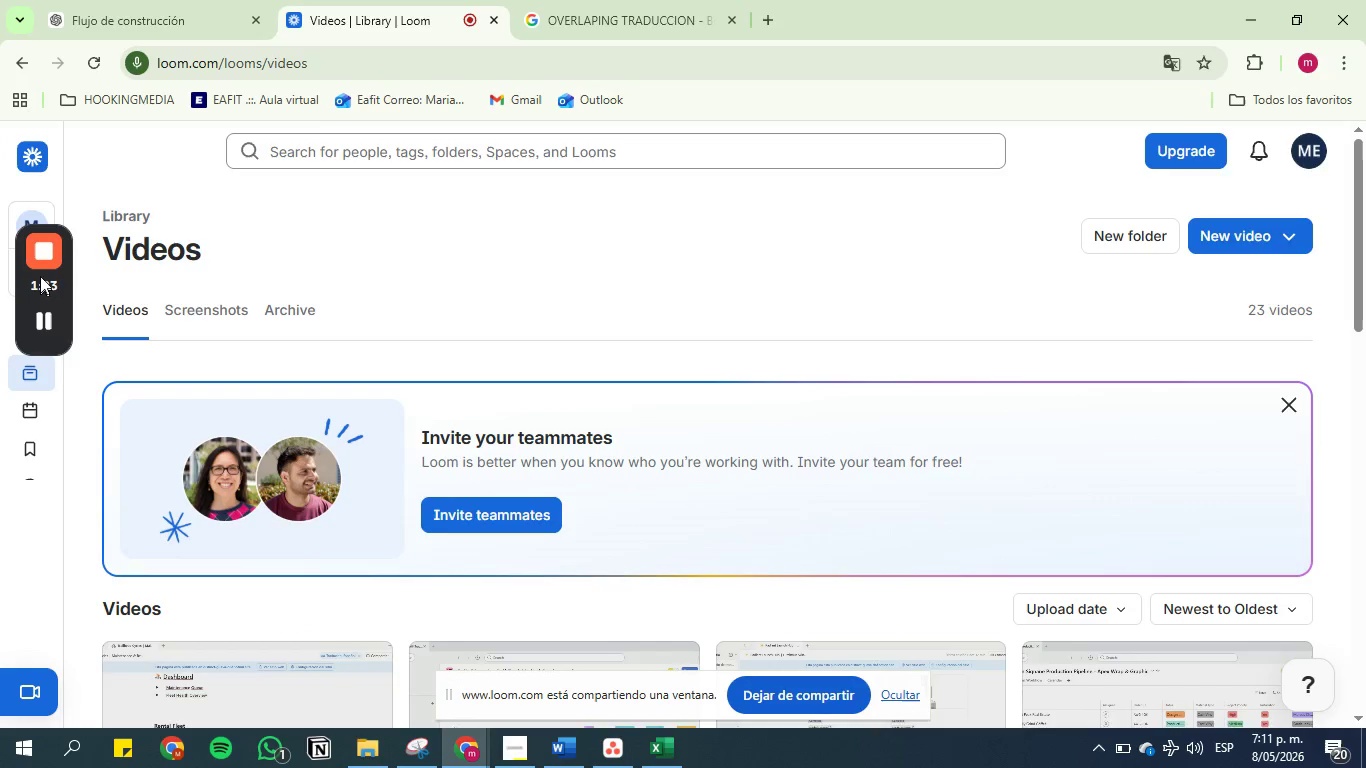 
left_click([36, 248])
 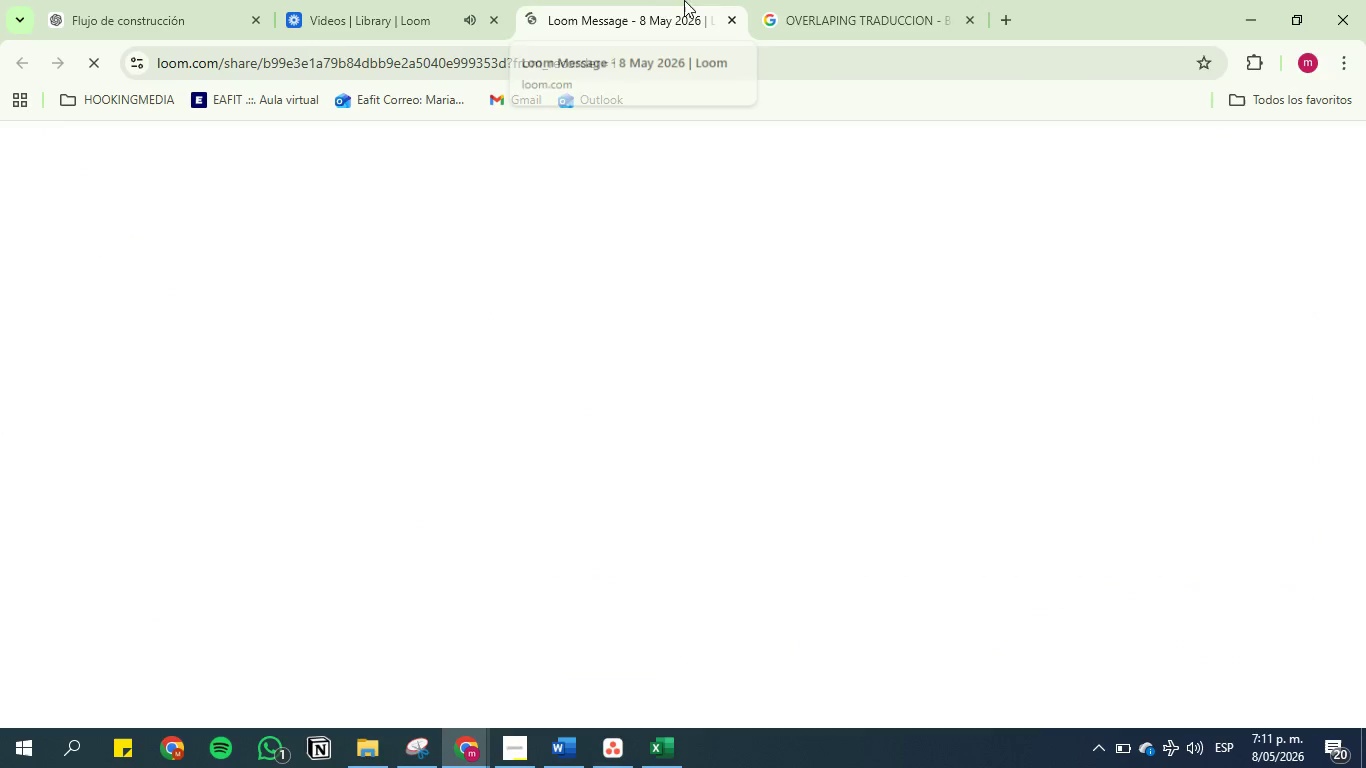 
left_click([571, 747])
 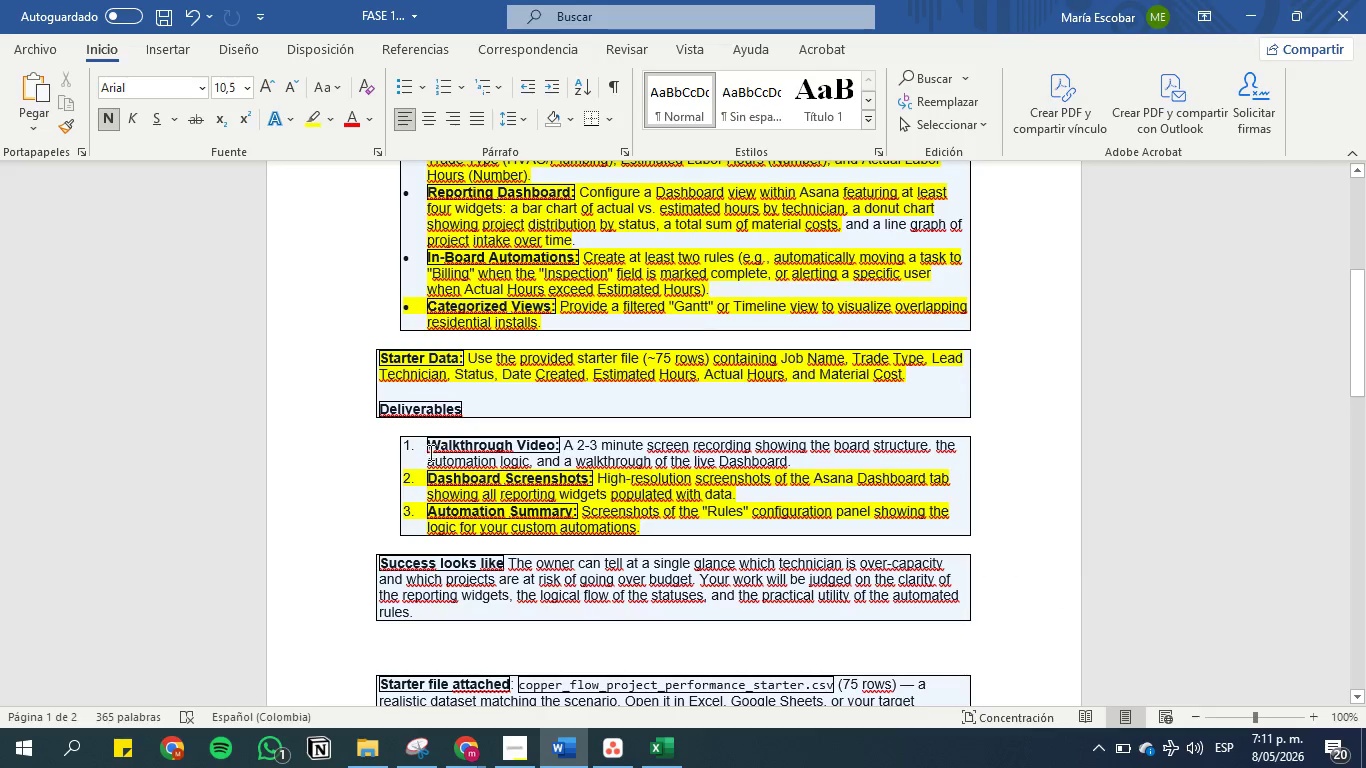 
left_click_drag(start_coordinate=[428, 443], to_coordinate=[803, 457])
 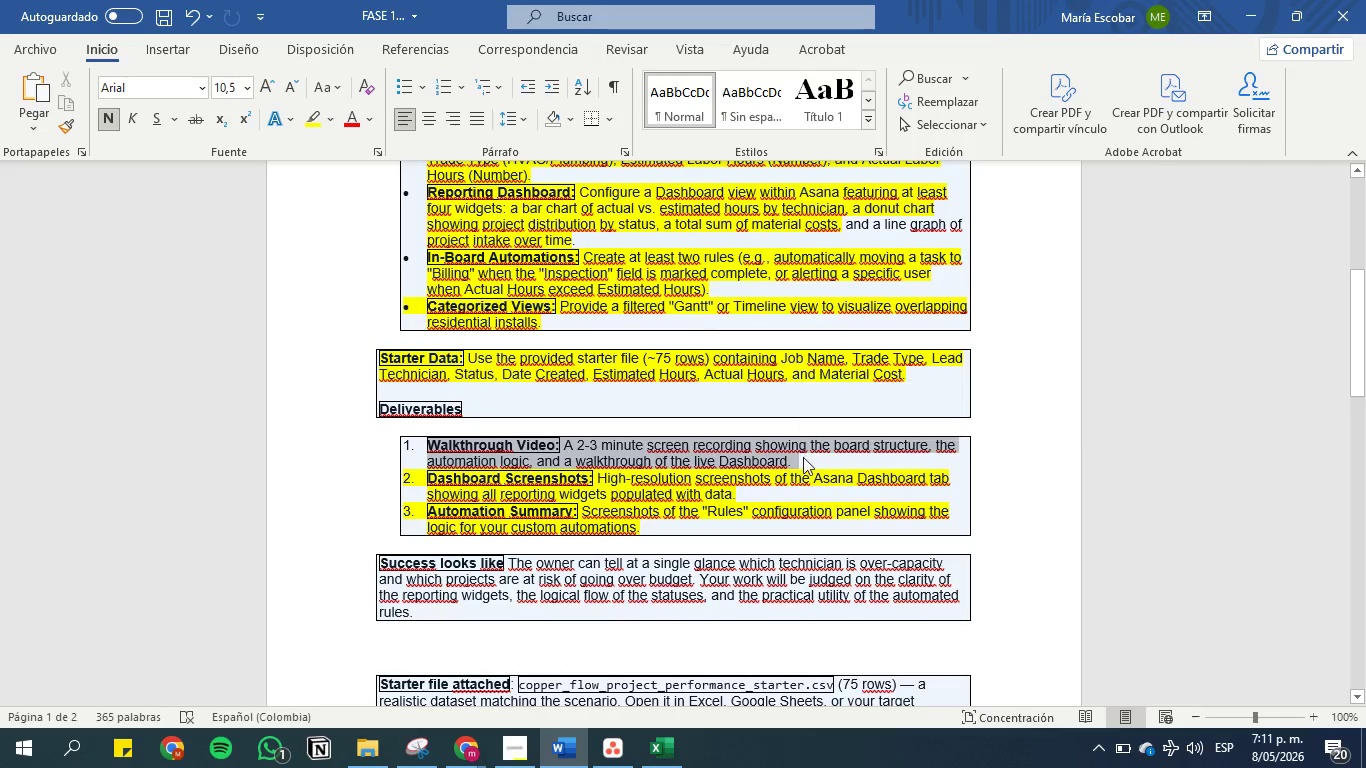 
key(Control+C)
 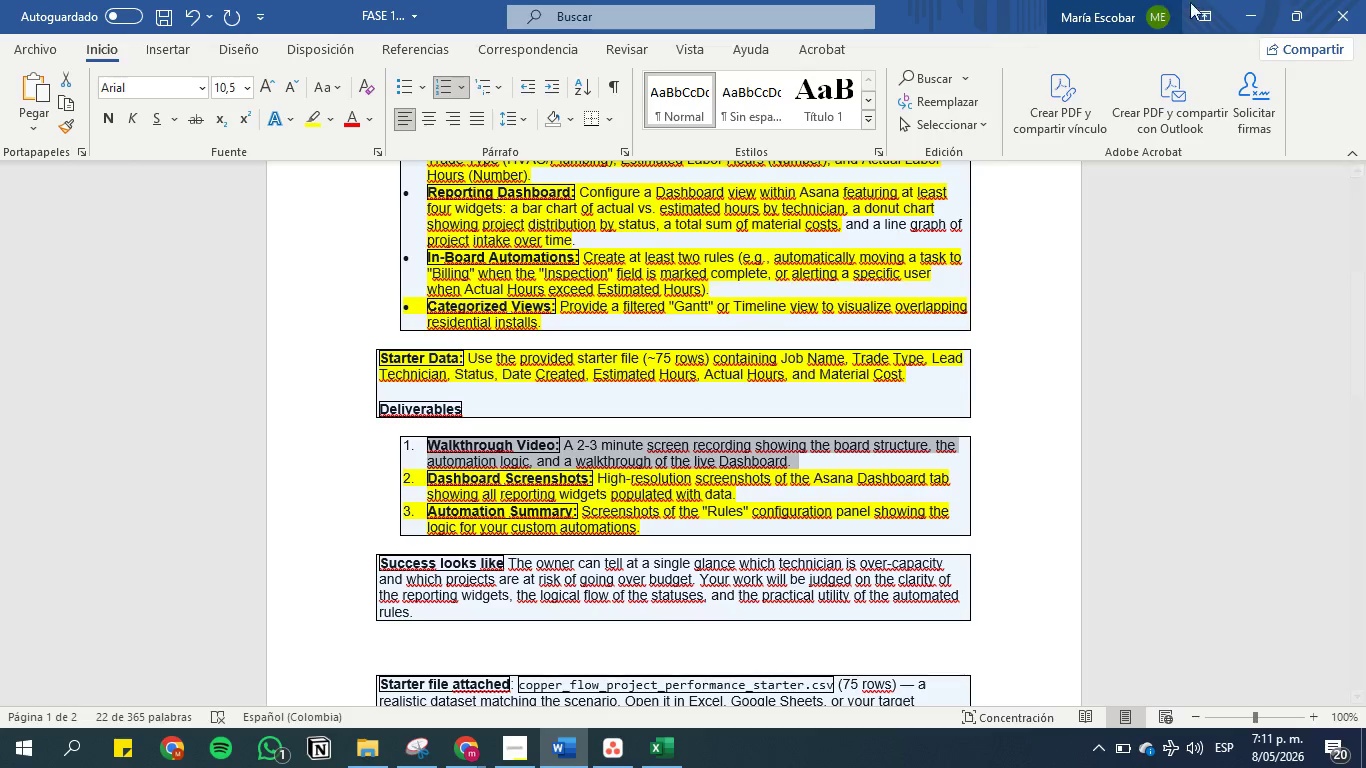 
left_click([1252, 5])
 